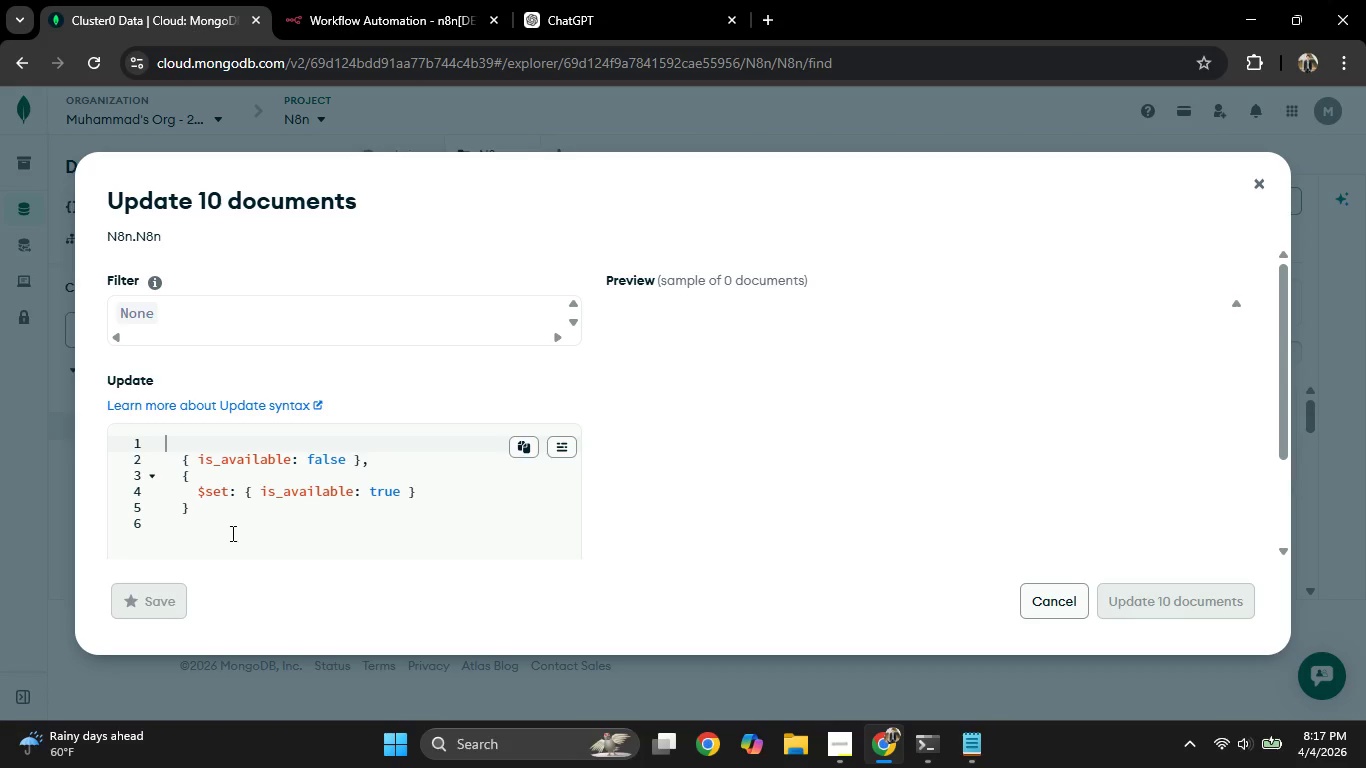 
key(Backspace)
 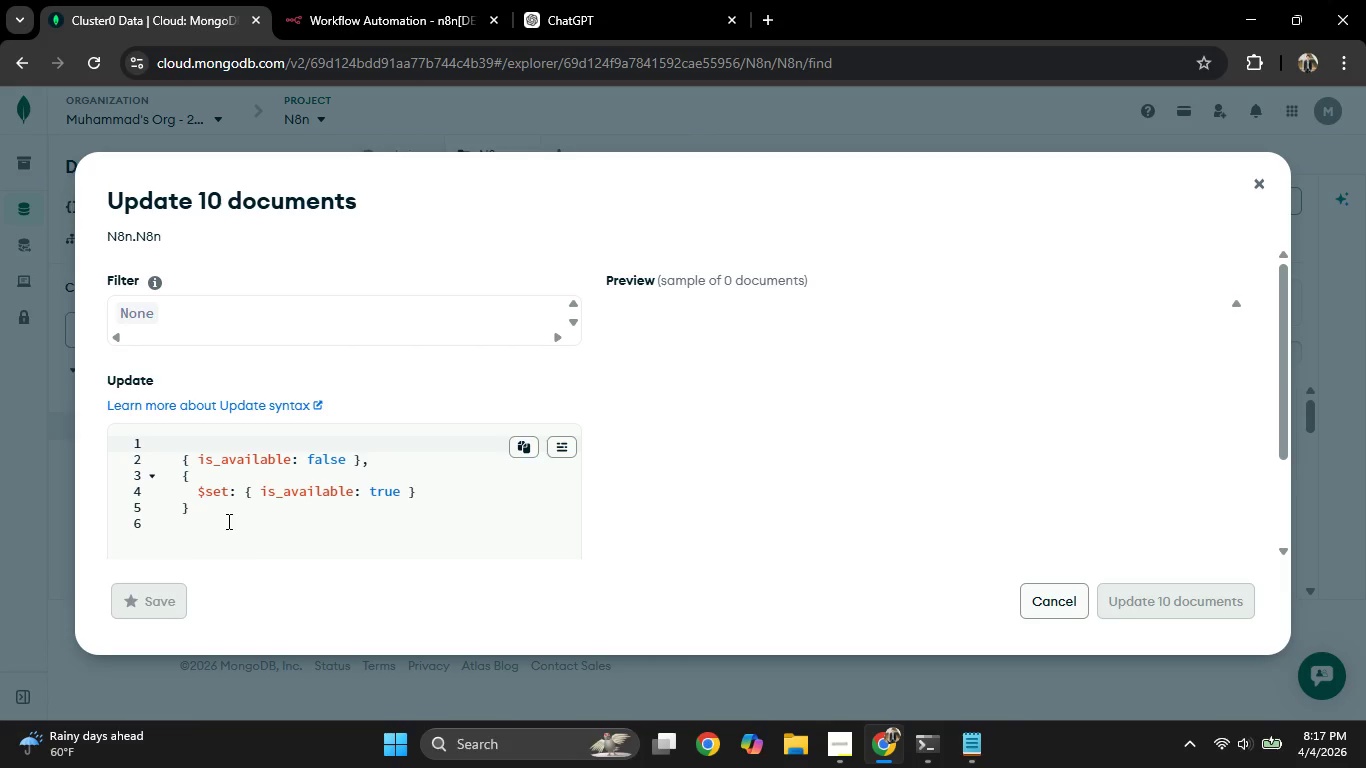 
key(Backspace)
 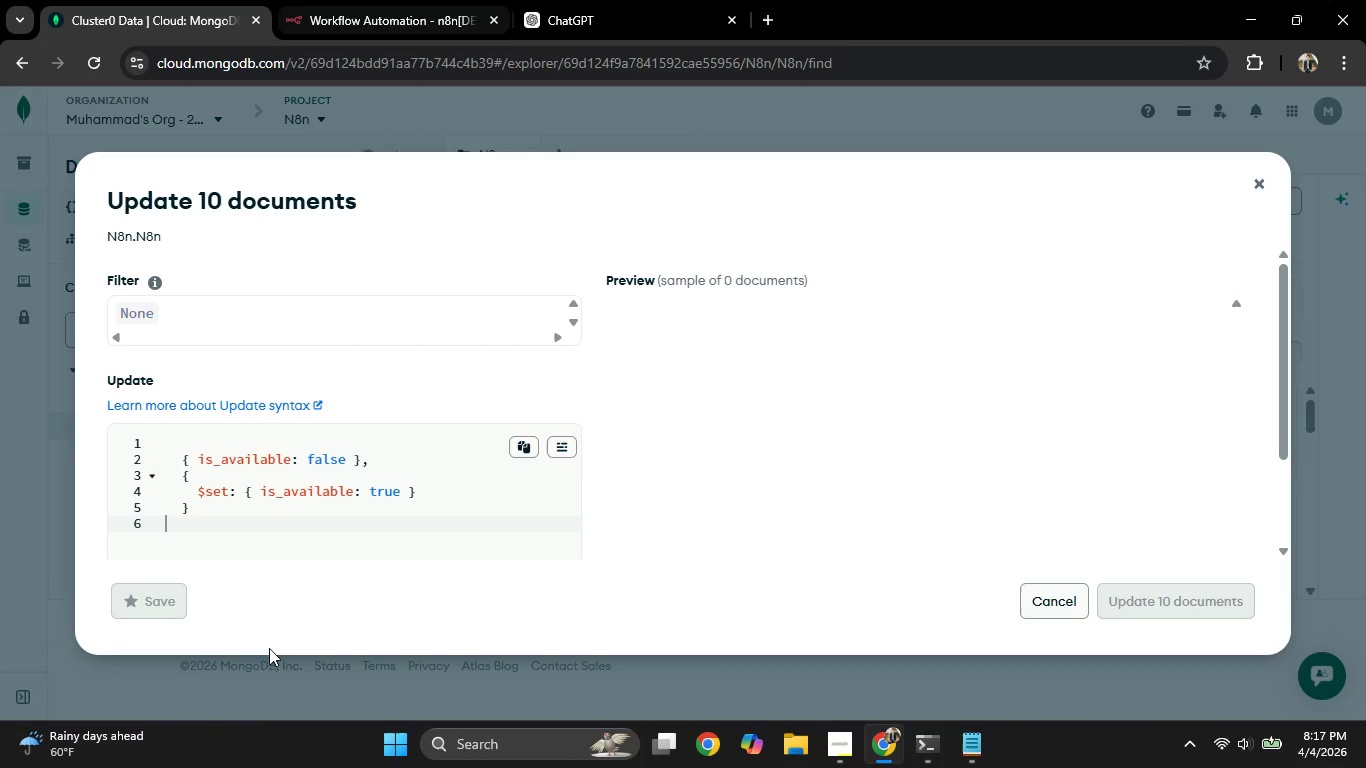 
left_click([3, 520])
 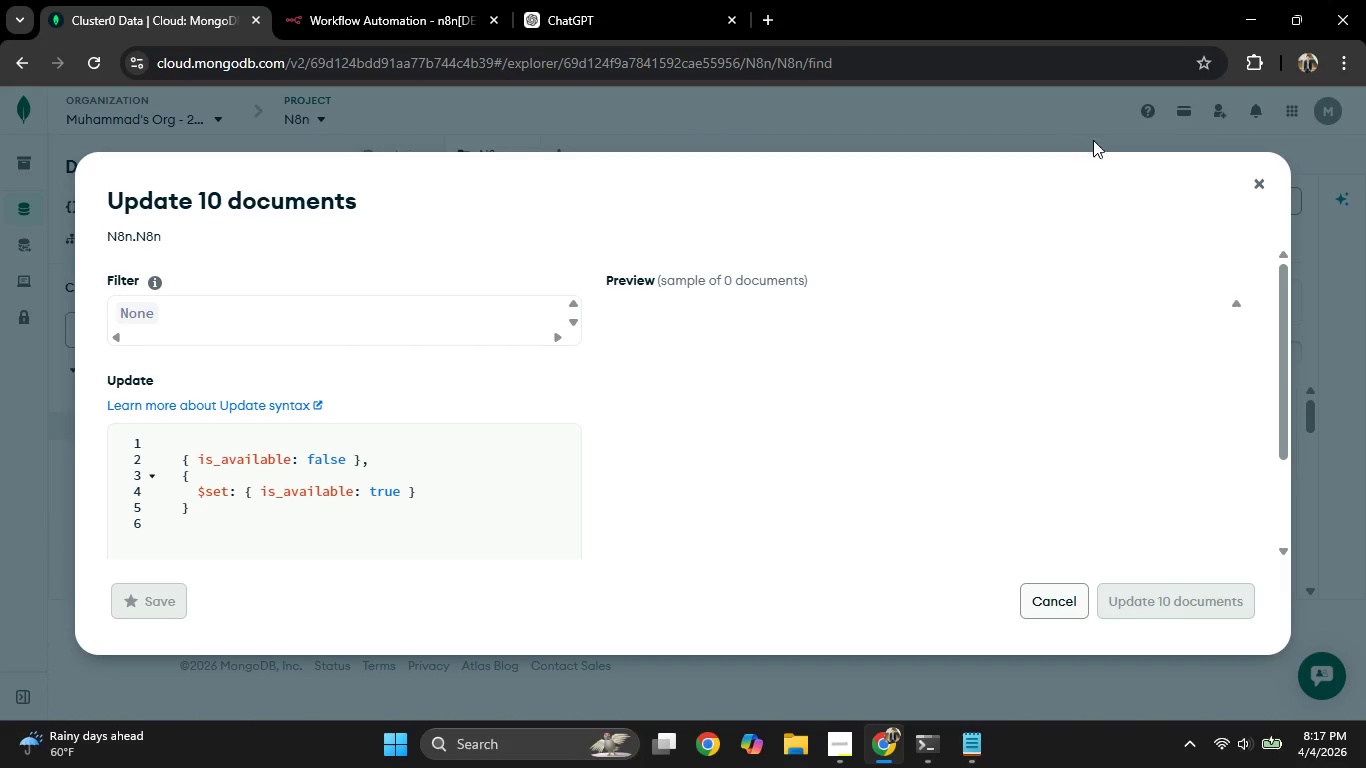 
left_click([1256, 179])
 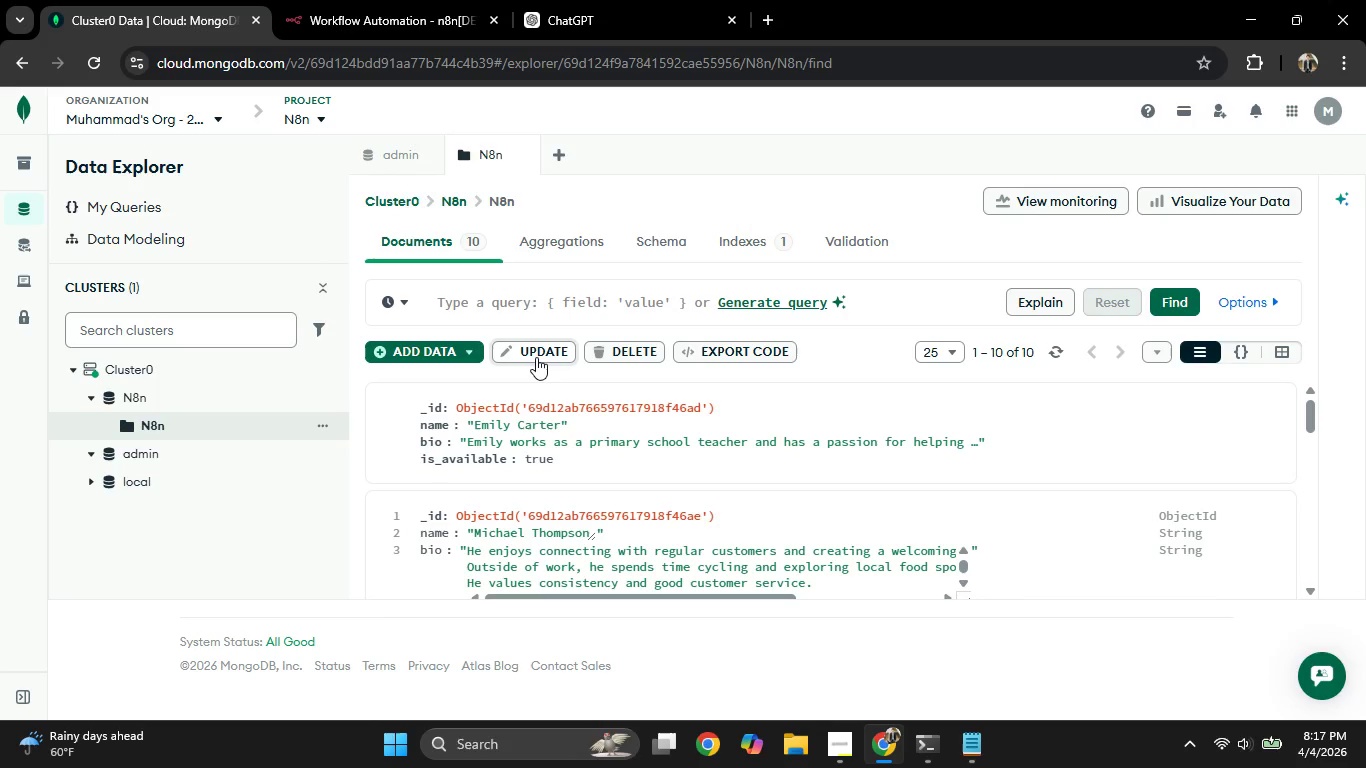 
mouse_move([559, 330])
 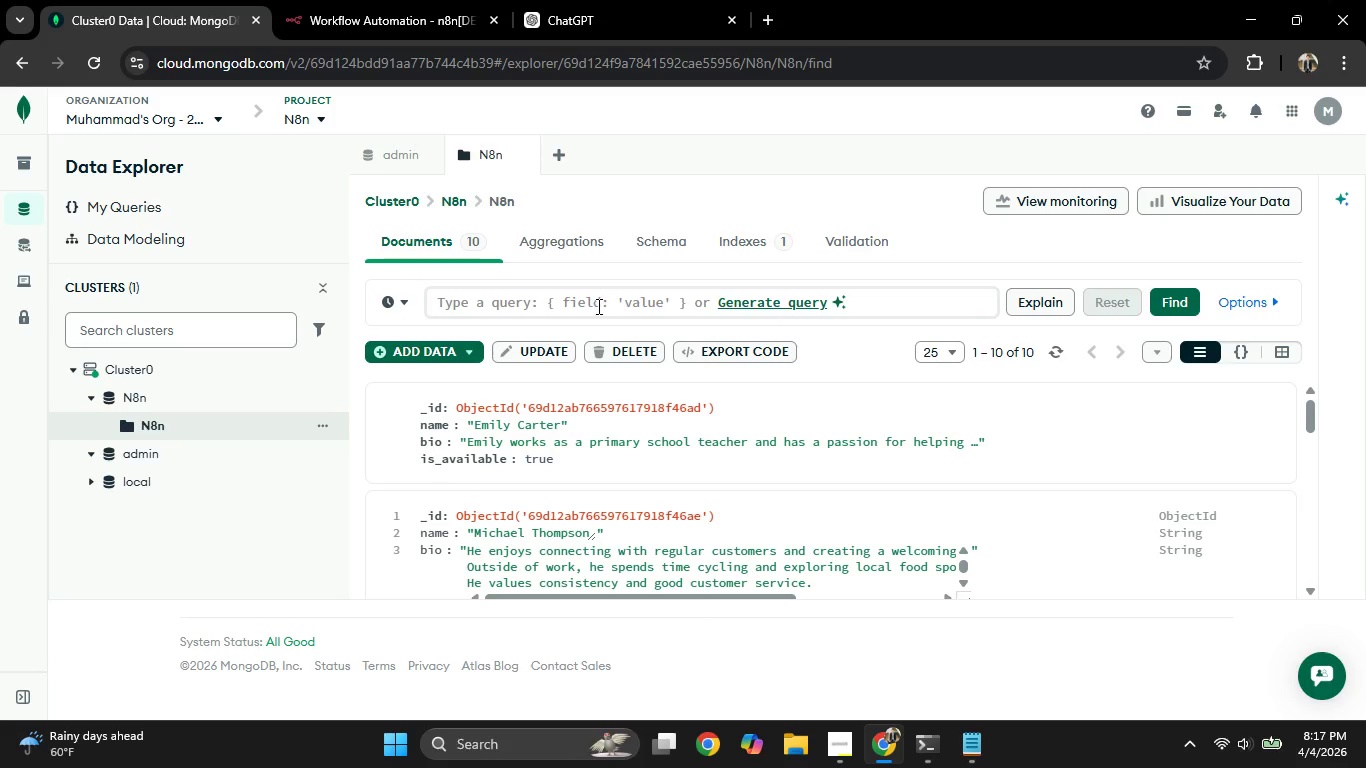 
left_click([597, 306])
 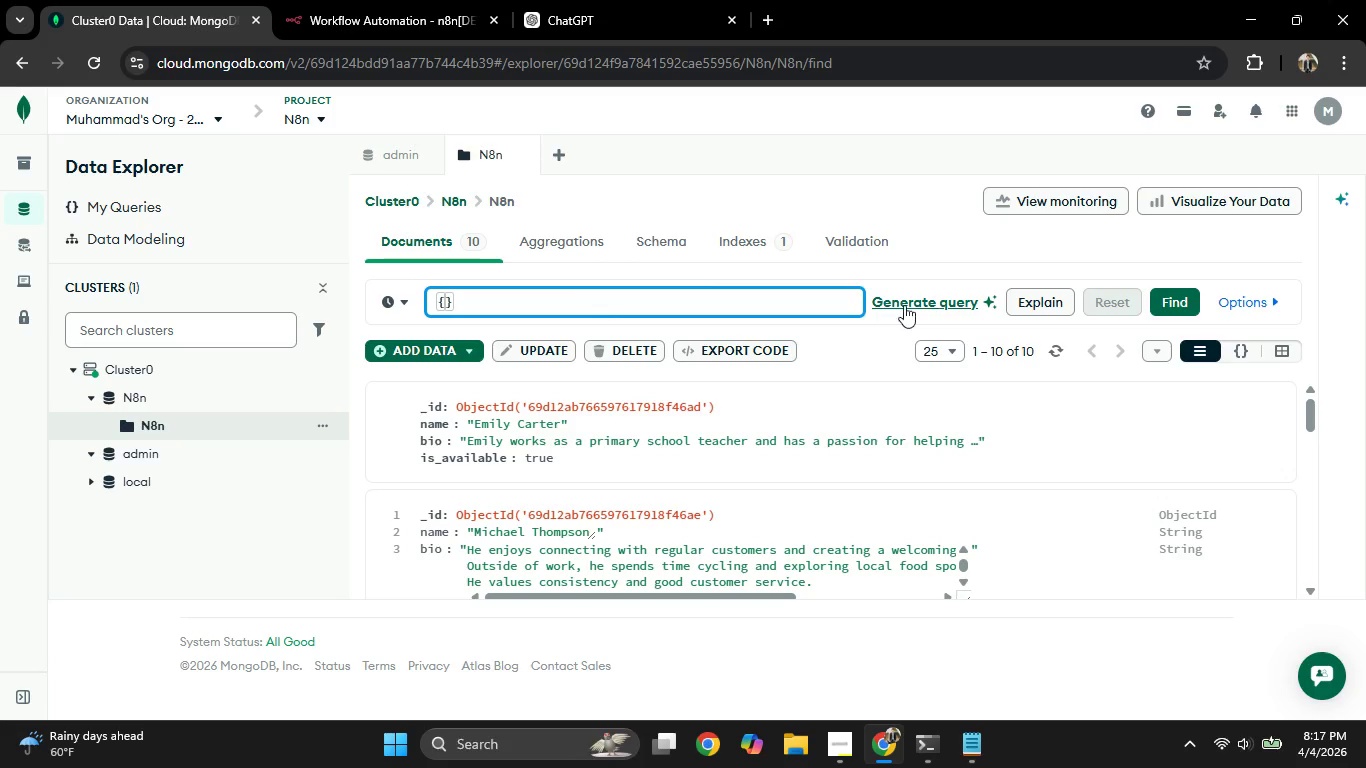 
left_click([908, 302])
 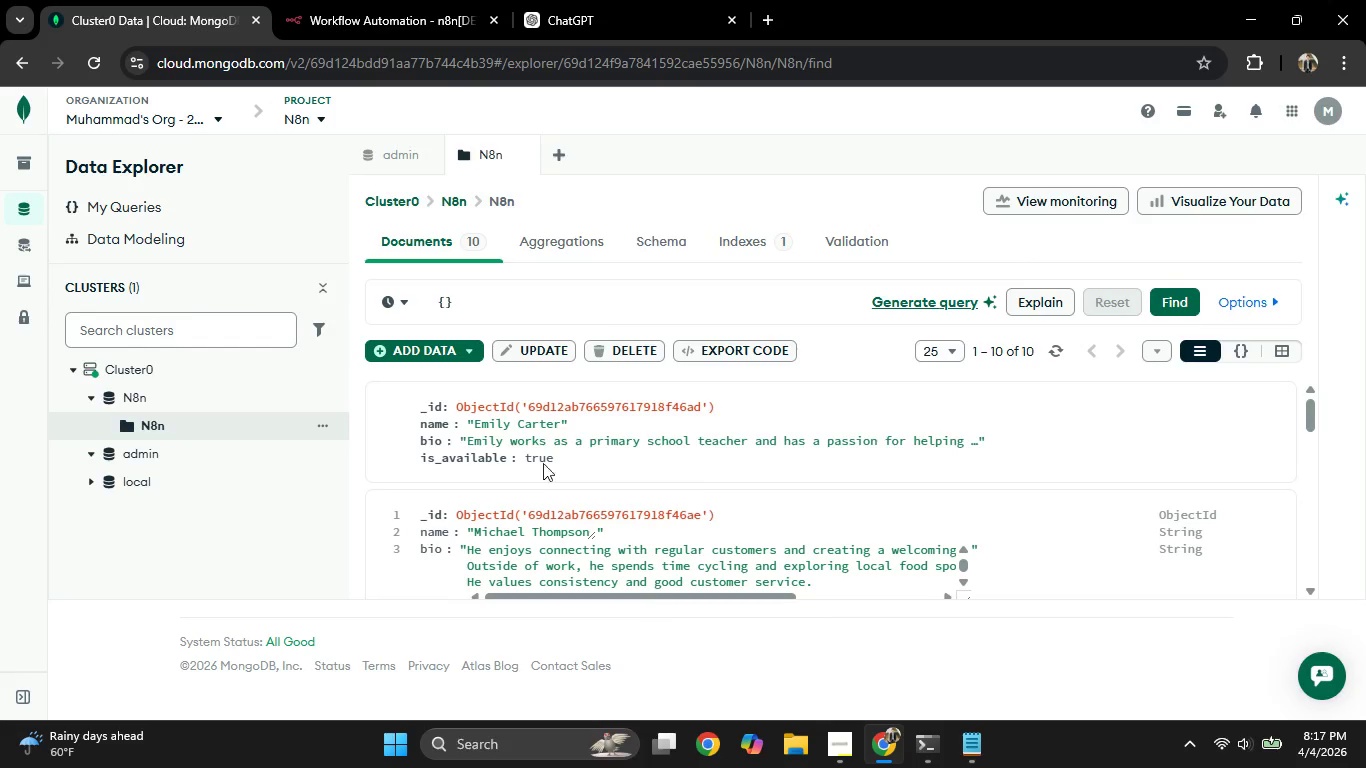 
left_click([527, 343])
 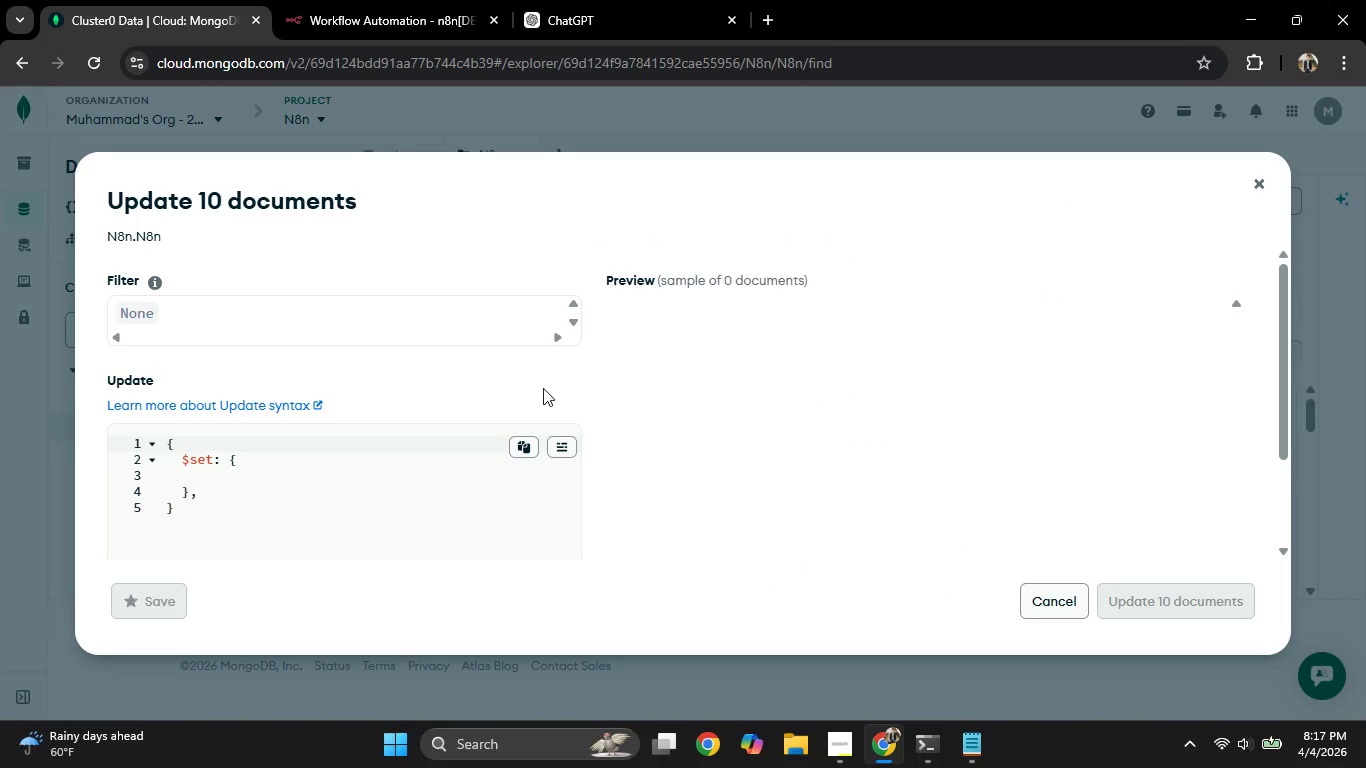 
wait(17.95)
 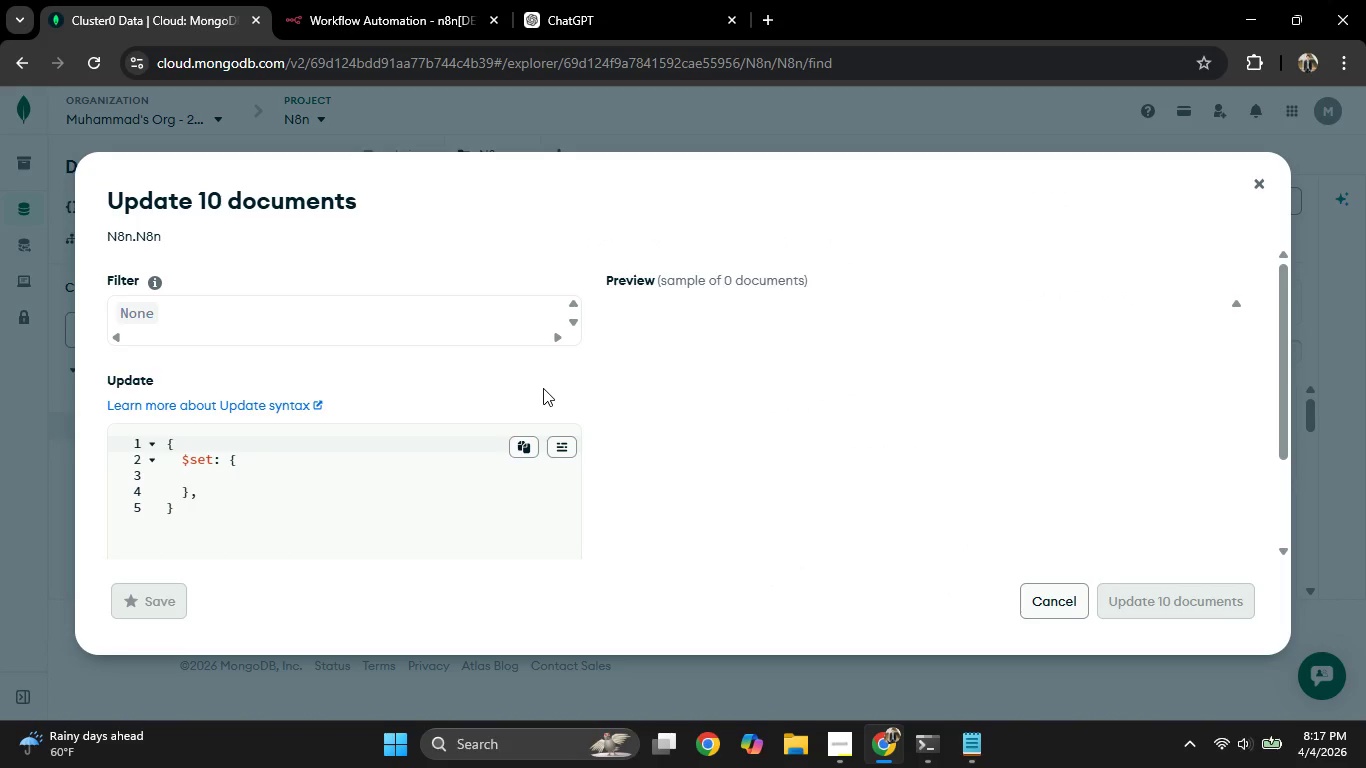 
left_click([480, 440])
 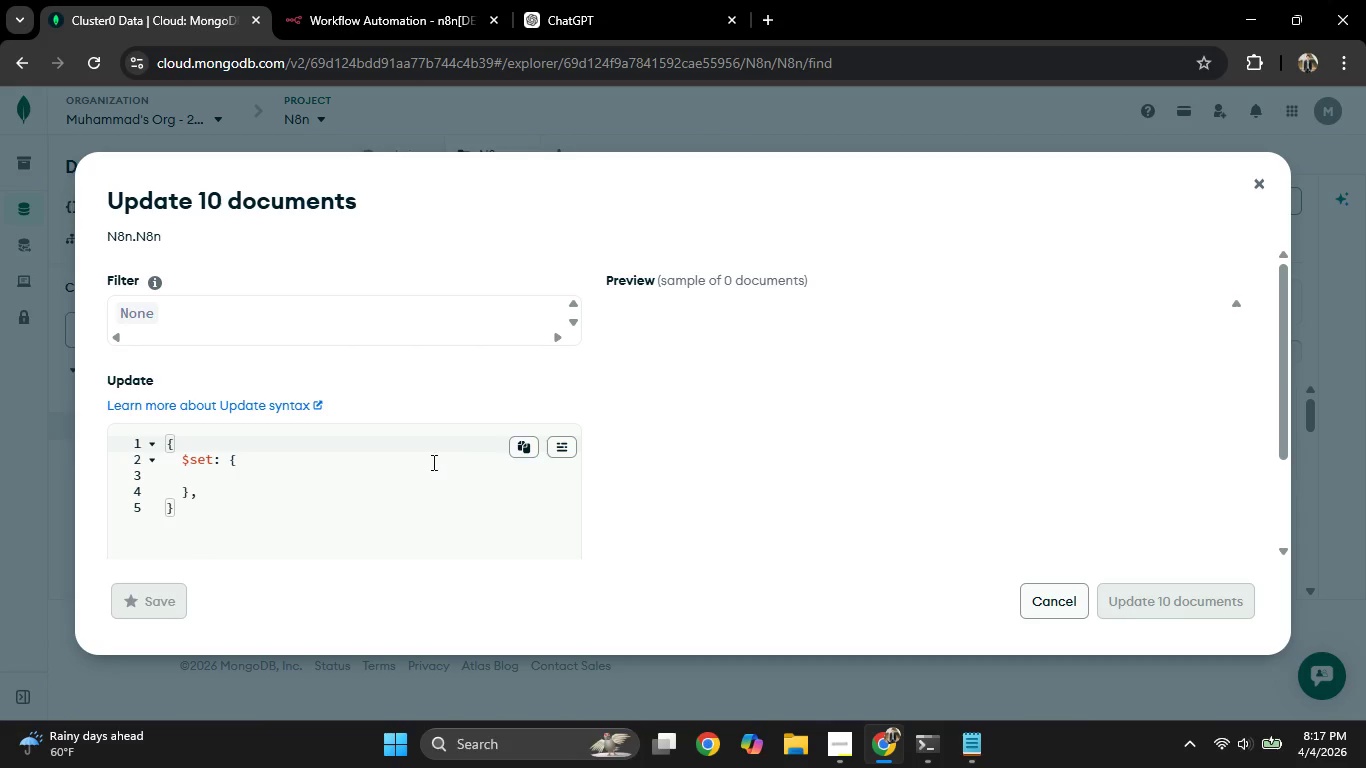 
left_click([422, 462])
 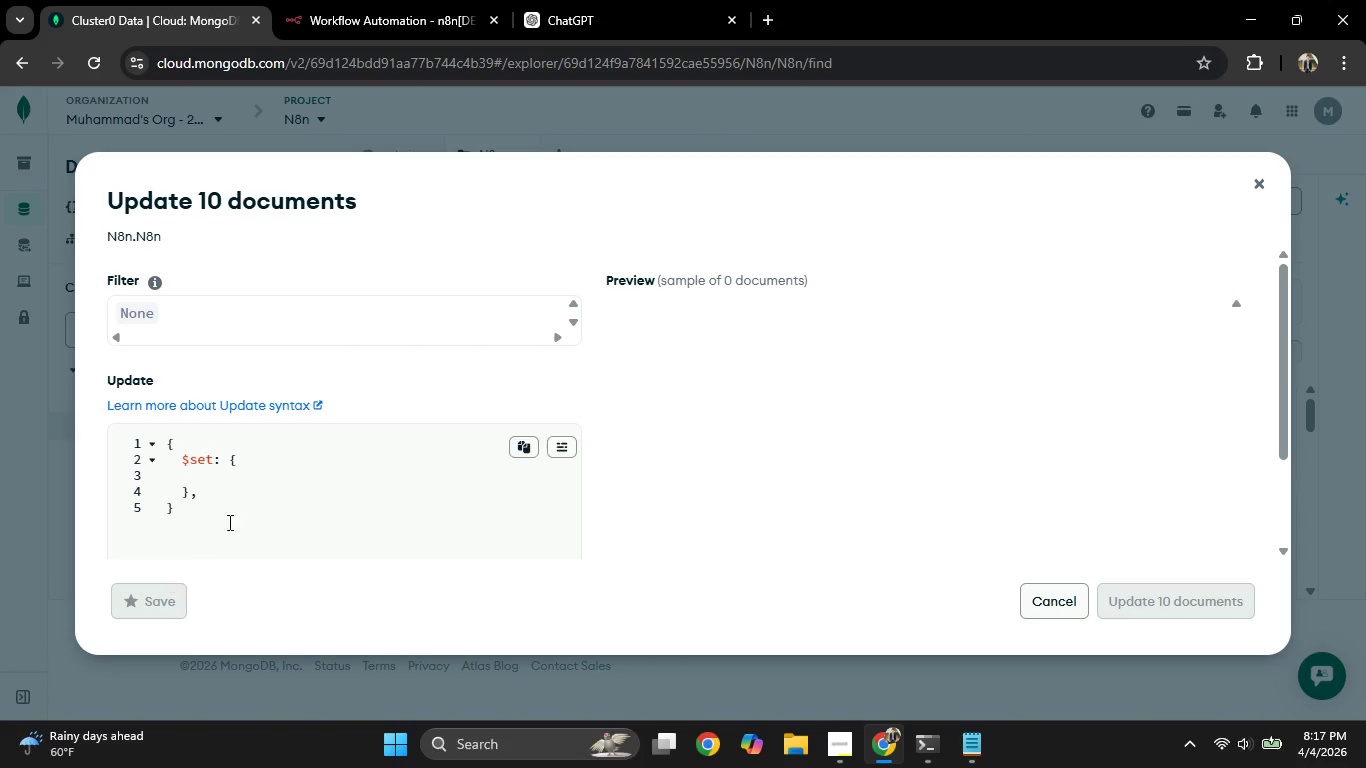 
left_click([252, 450])
 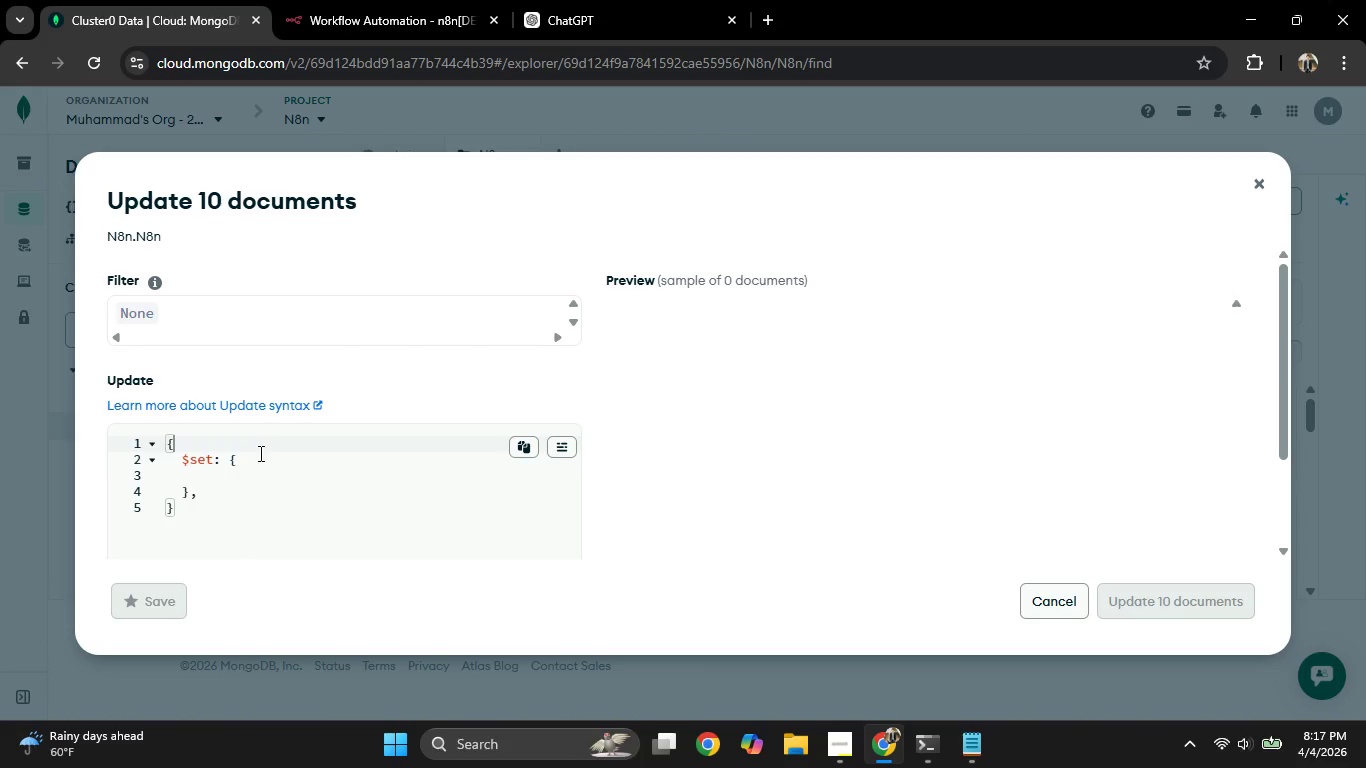 
double_click([266, 459])
 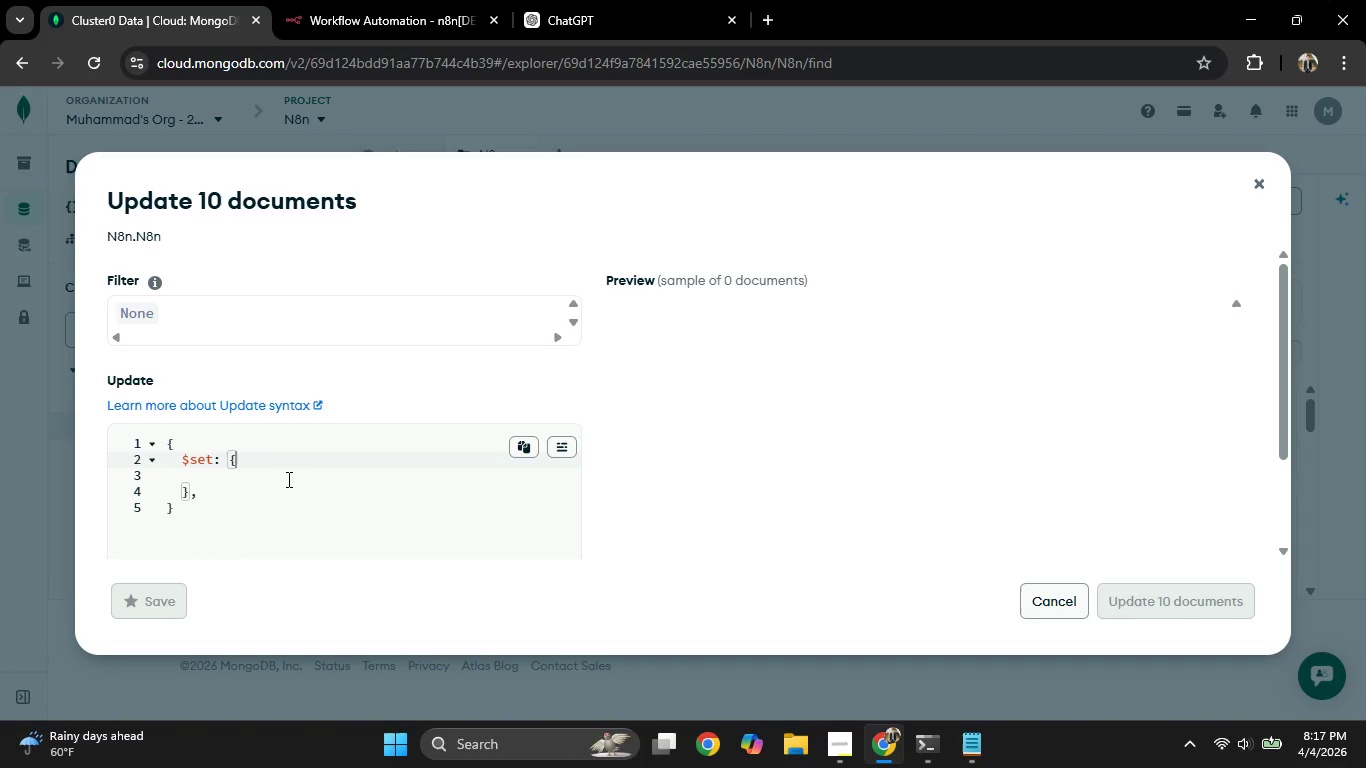 
type(is_availeab)
key(Backspace)
key(Backspace)
key(Backspace)
type(able:true)
 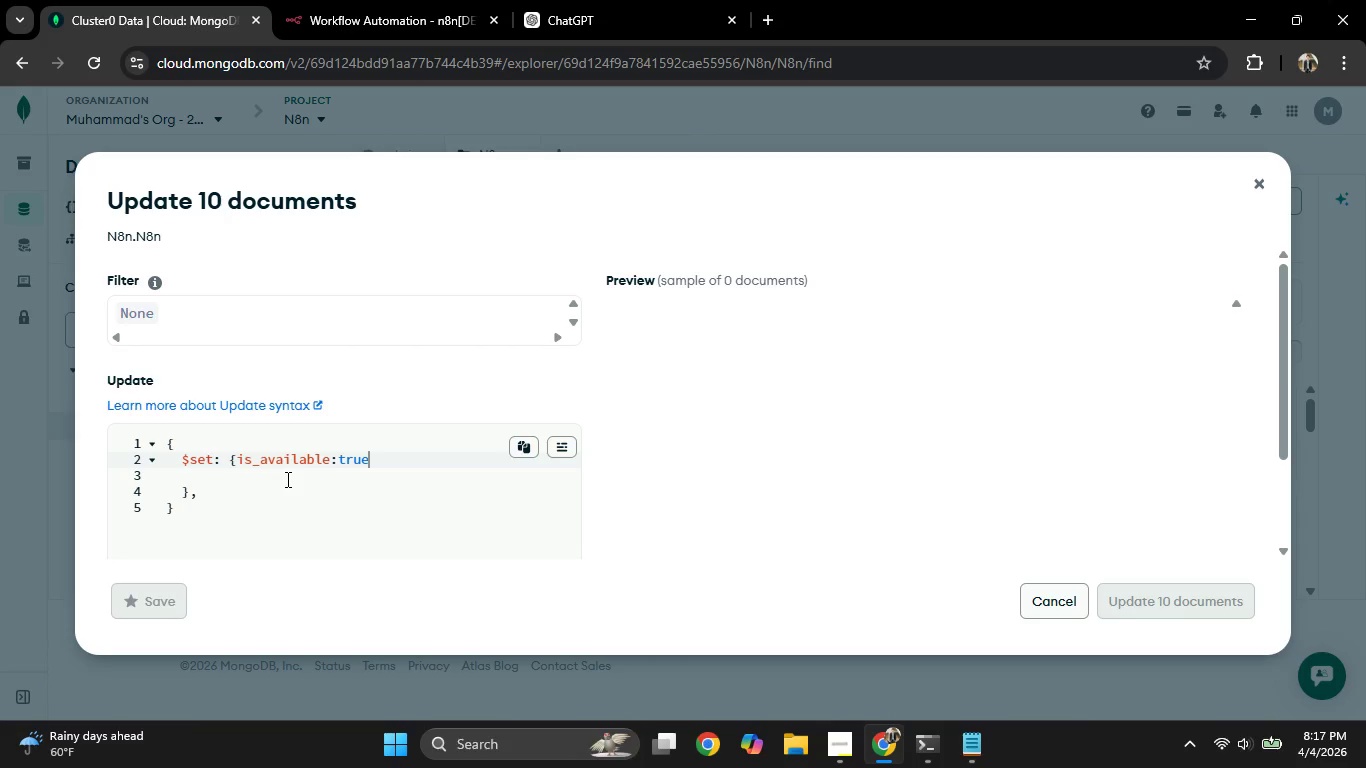 
scroll: coordinate [965, 358], scroll_direction: up, amount: 2.0
 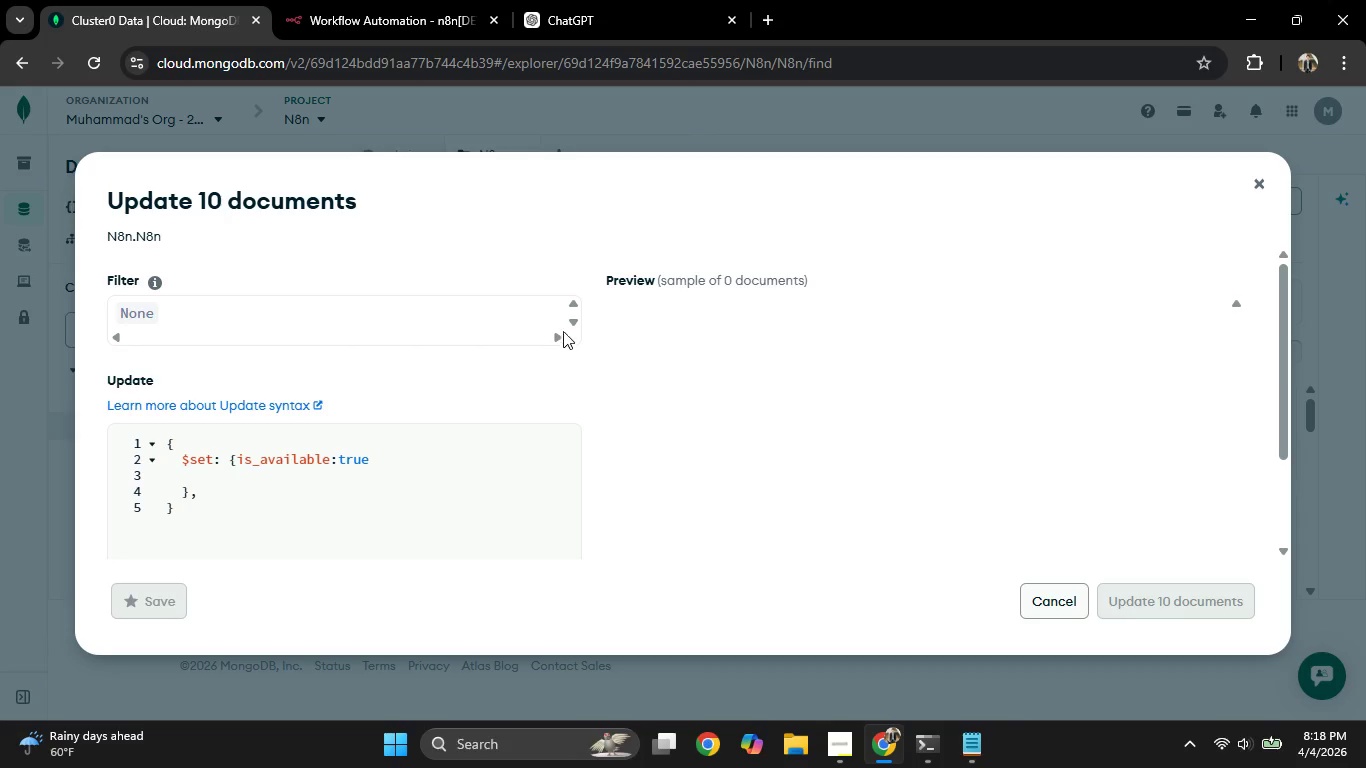 
scroll: coordinate [437, 371], scroll_direction: down, amount: 2.0
 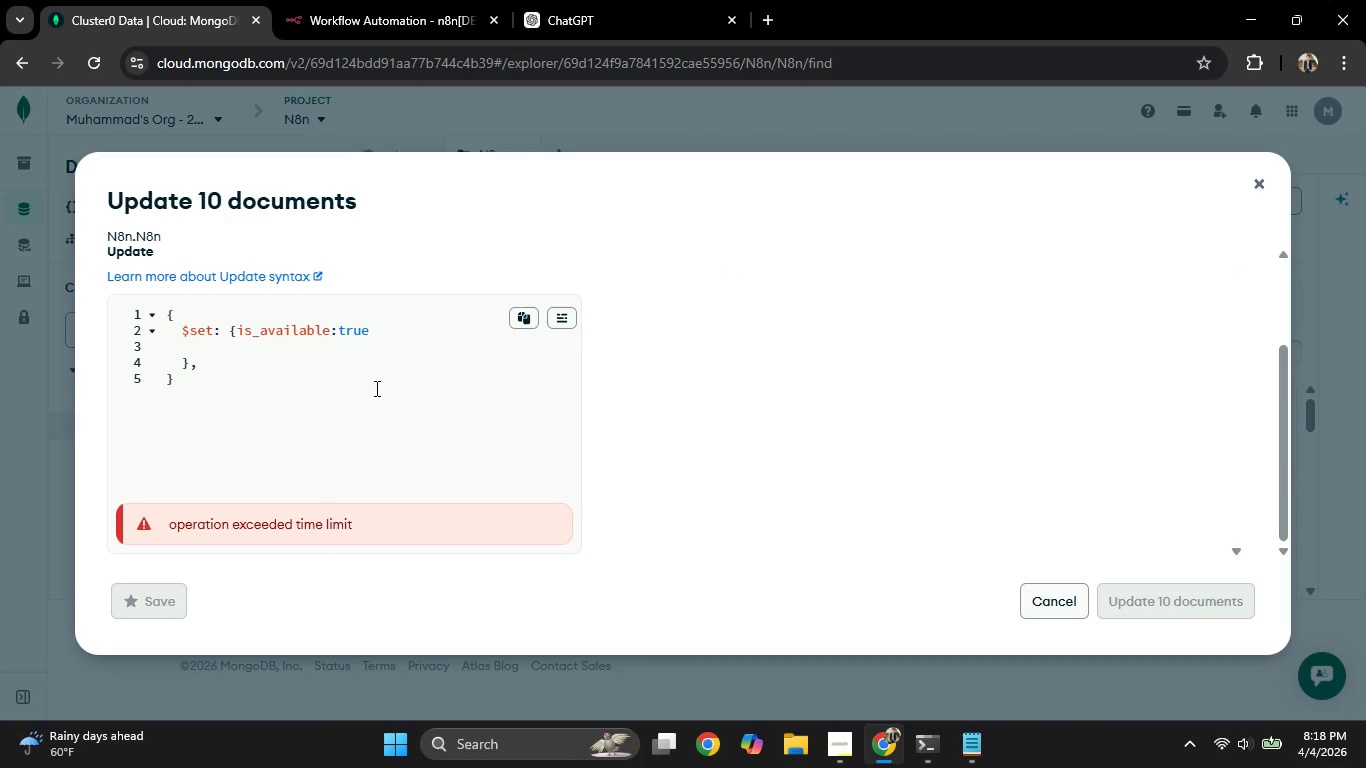 
left_click([79, 404])
 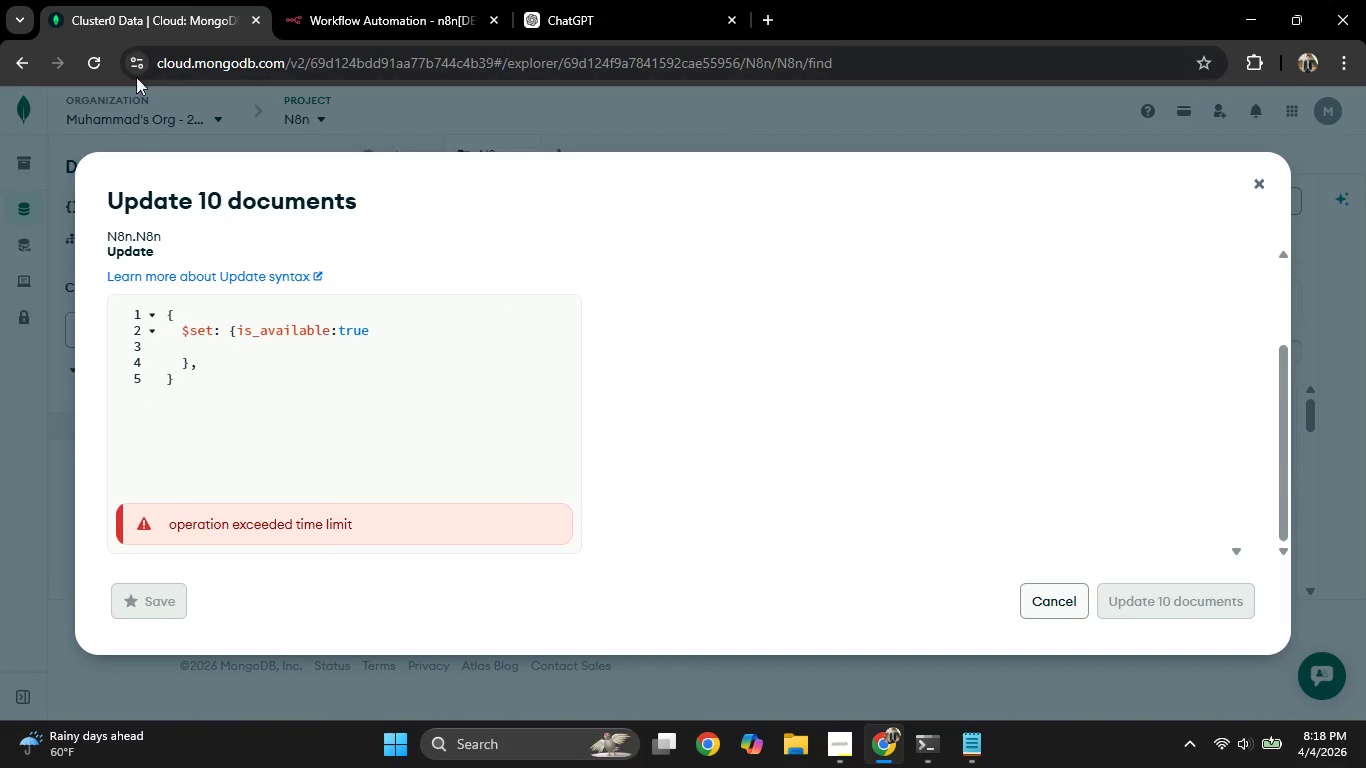 
left_click([163, 123])
 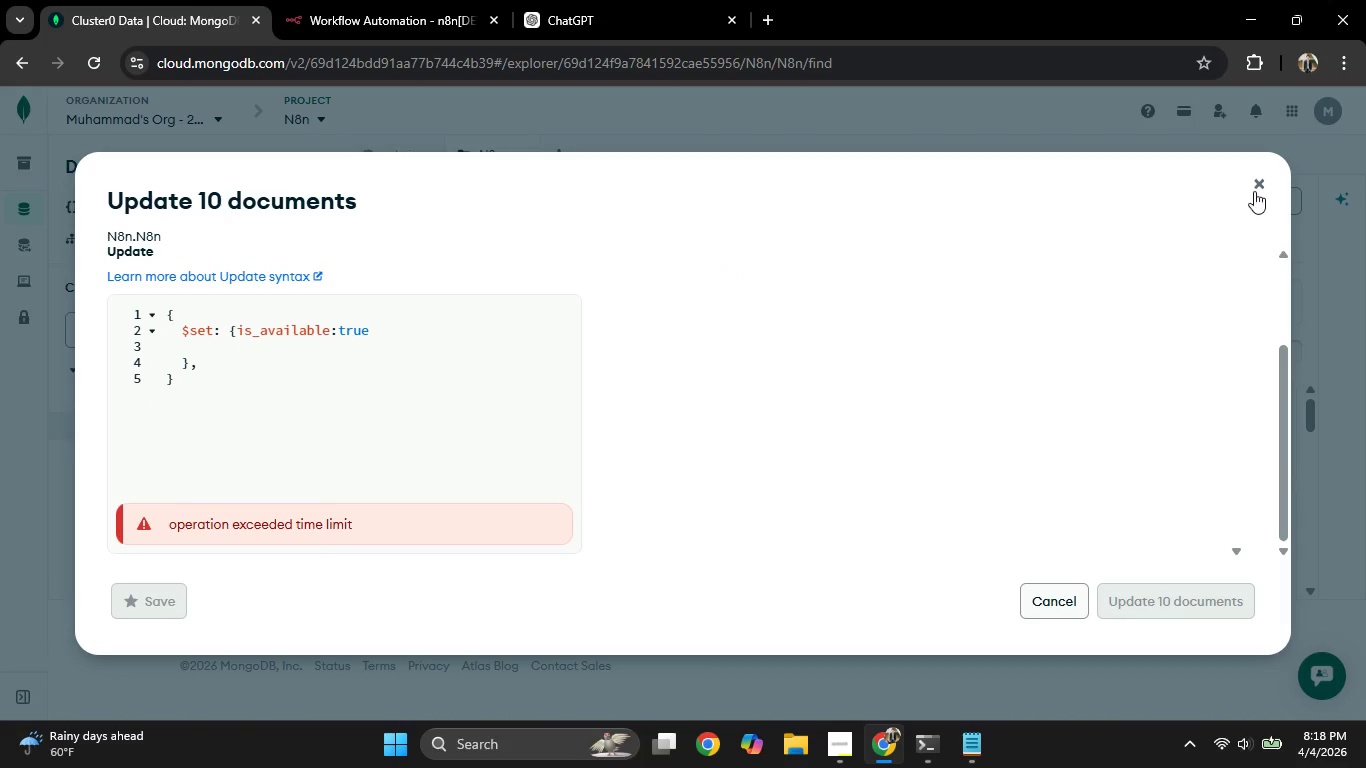 
left_click([1264, 189])
 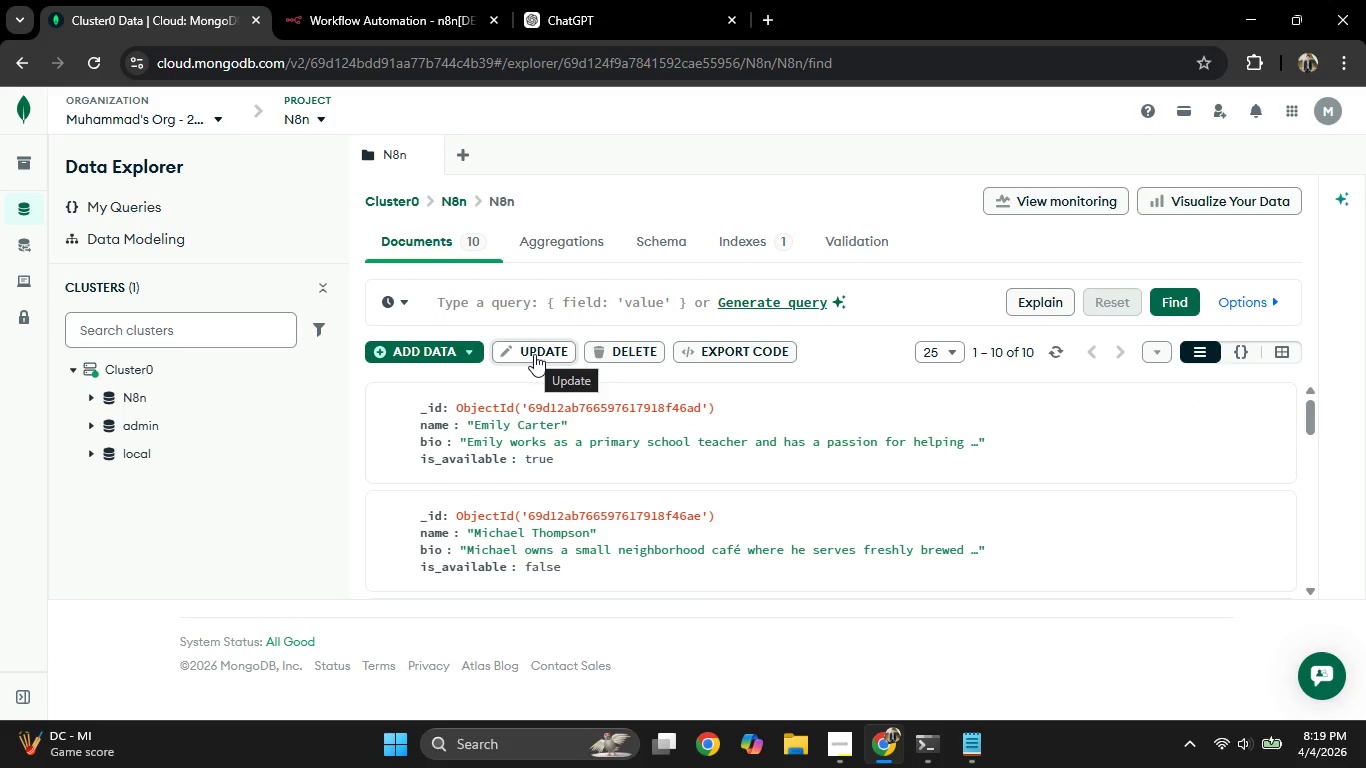 
wait(95.5)
 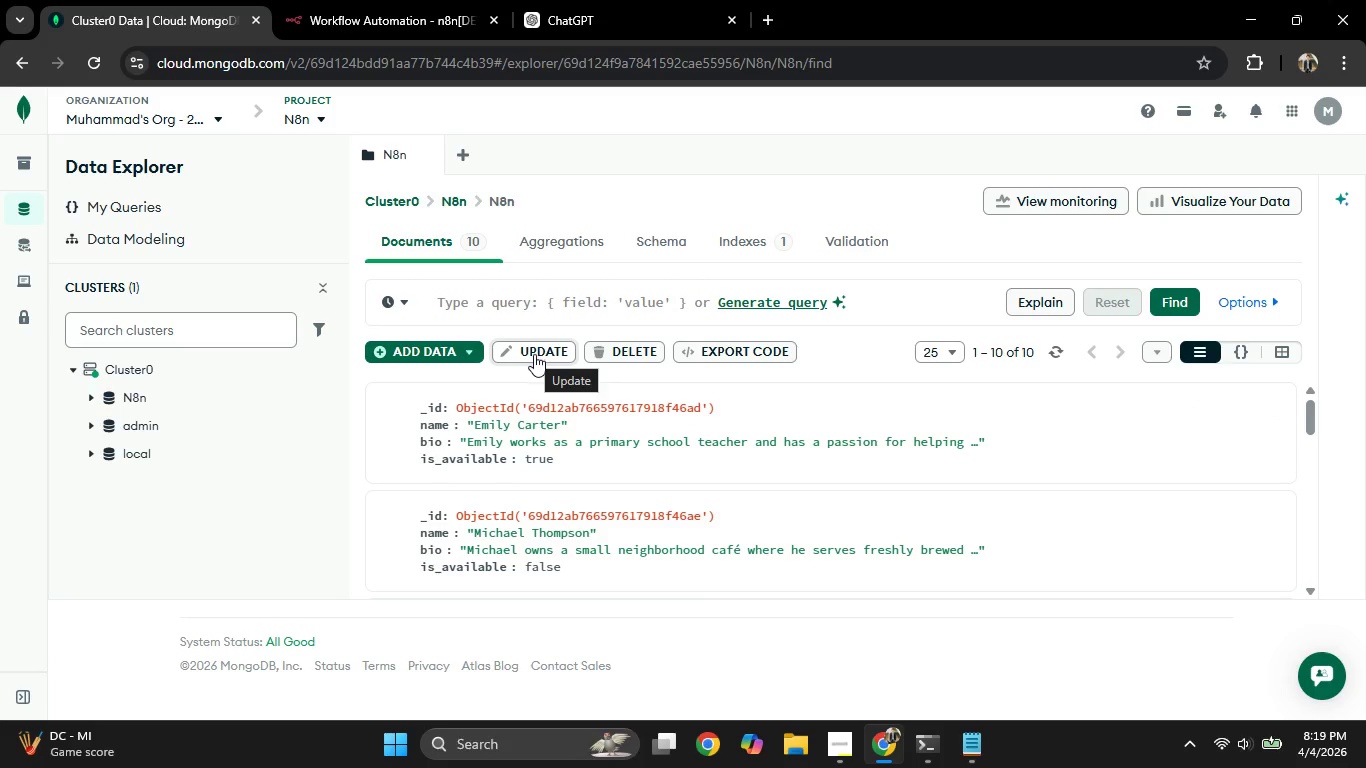 
left_click([308, 469])
 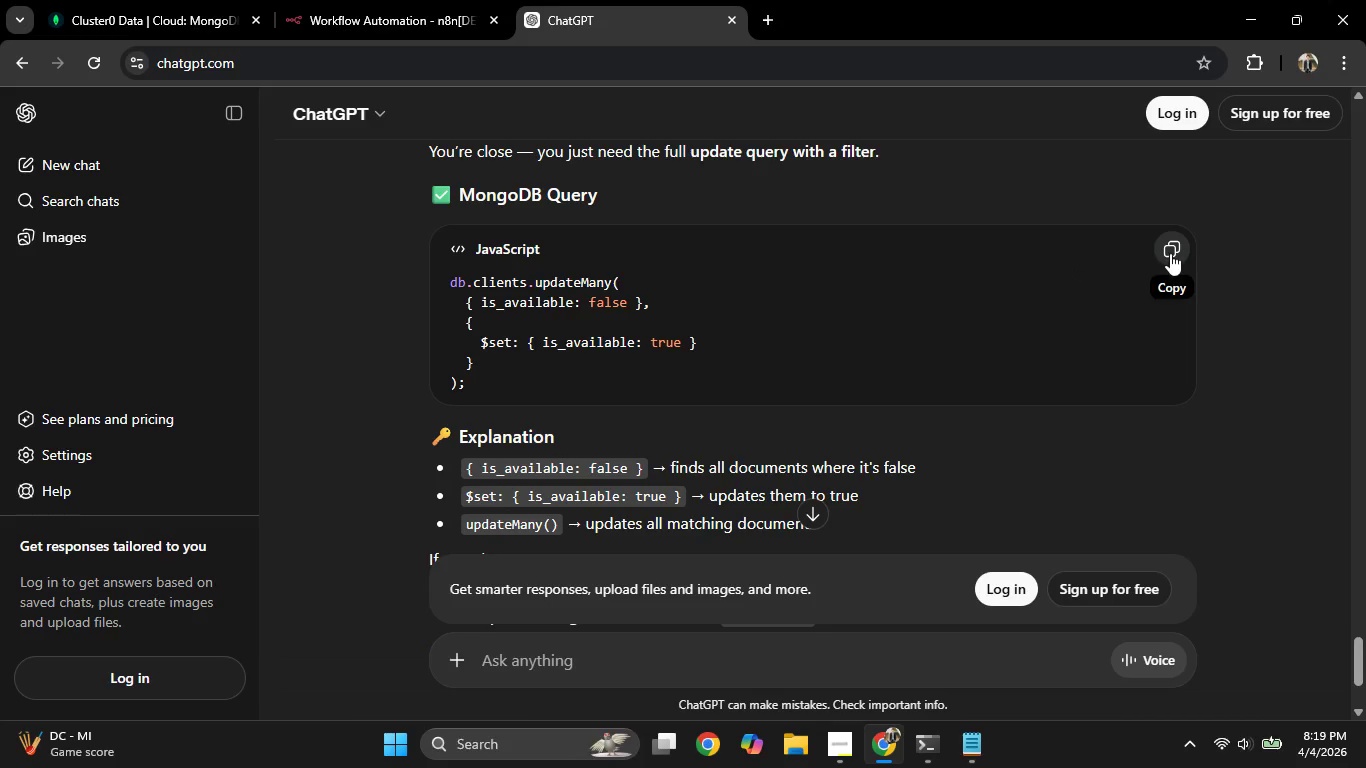 
wait(5.7)
 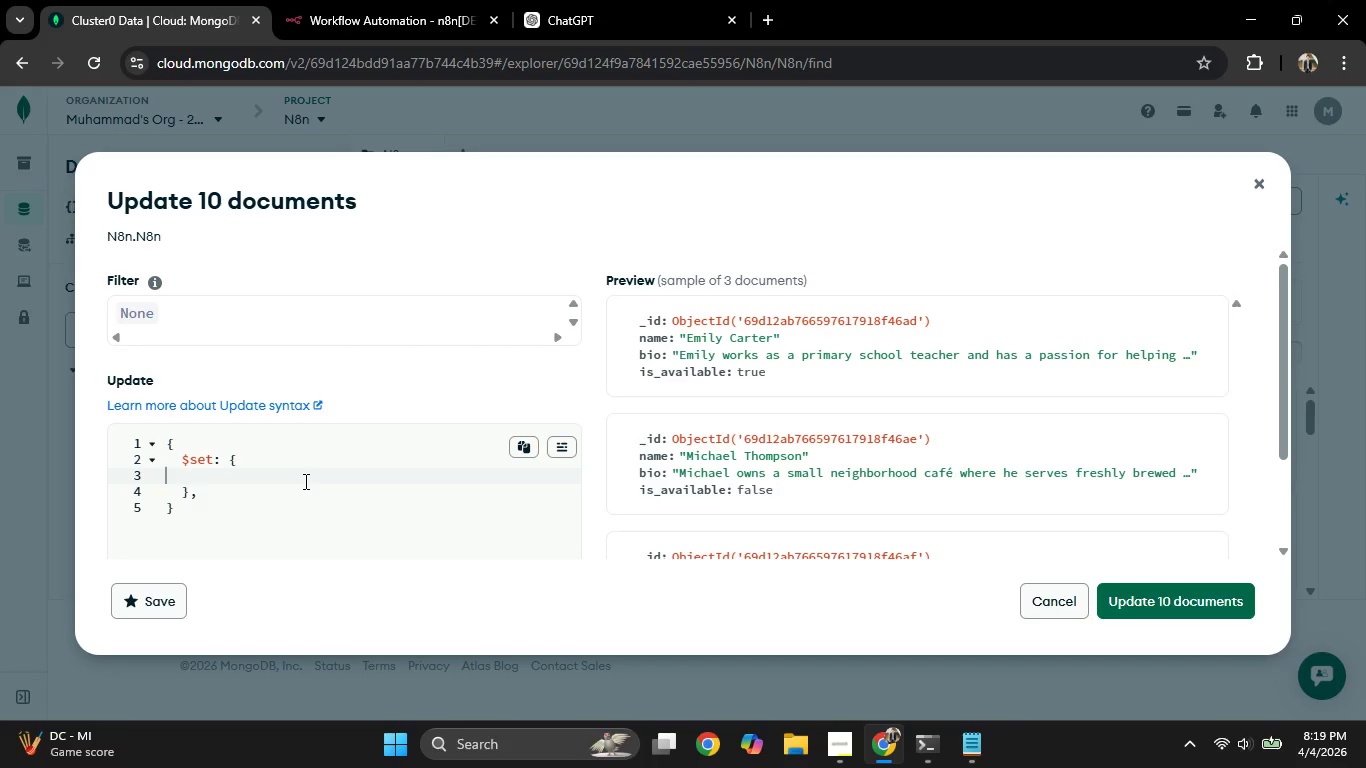 
left_click([175, 0])
 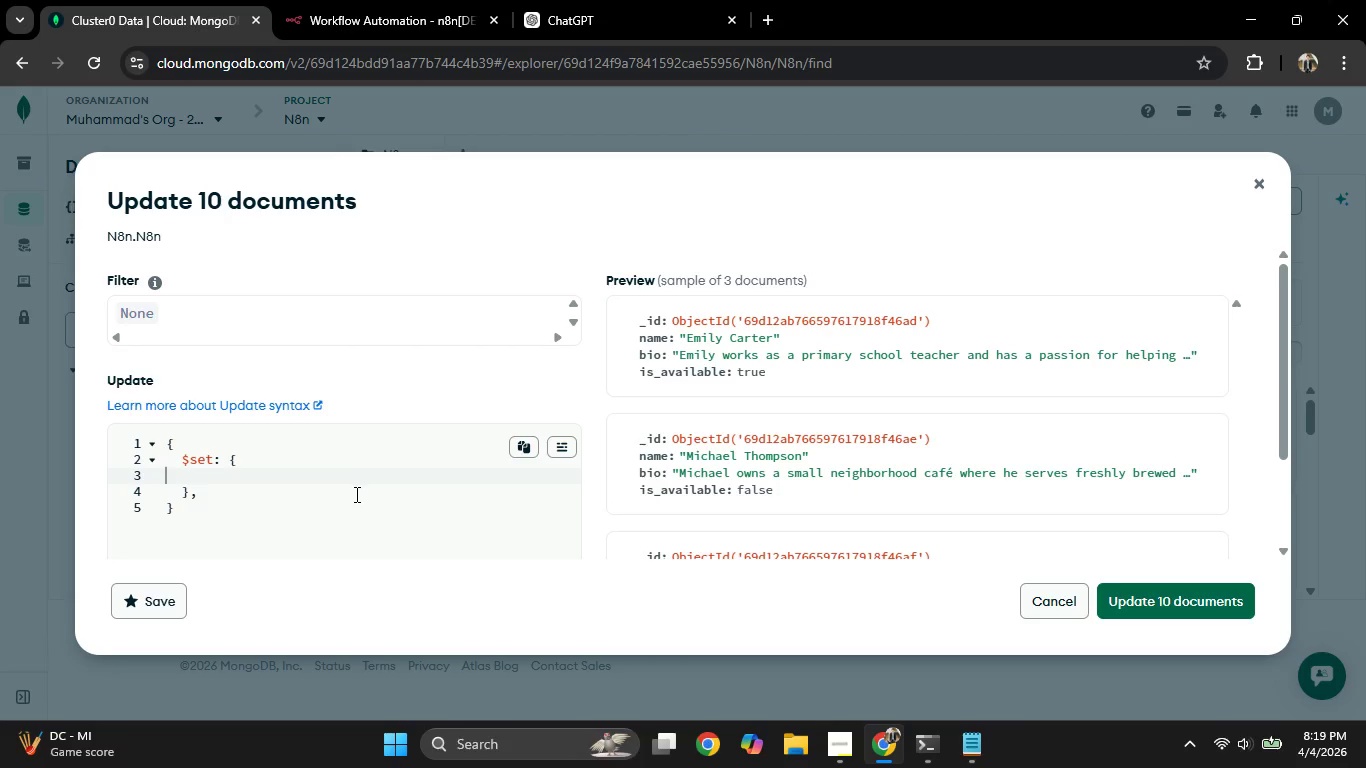 
key(Control+A)
 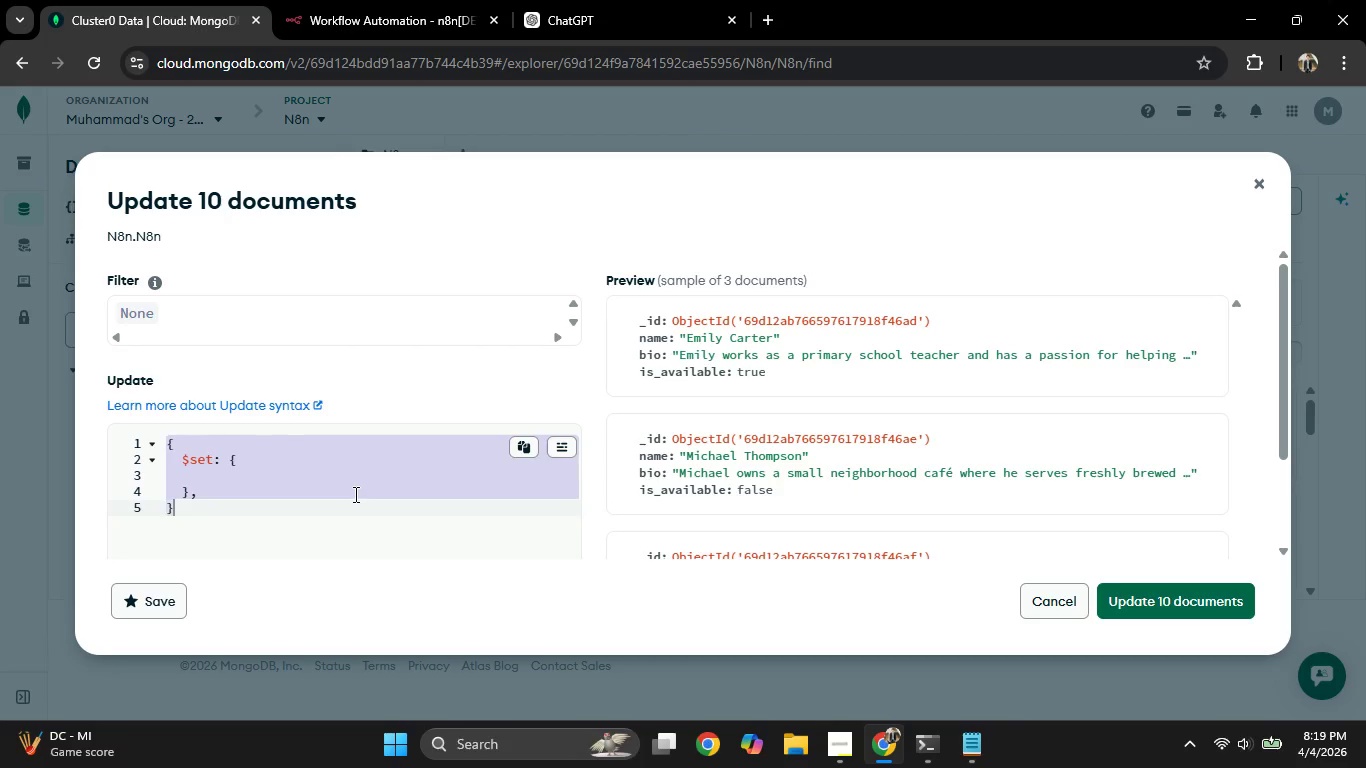 
key(Control+V)
 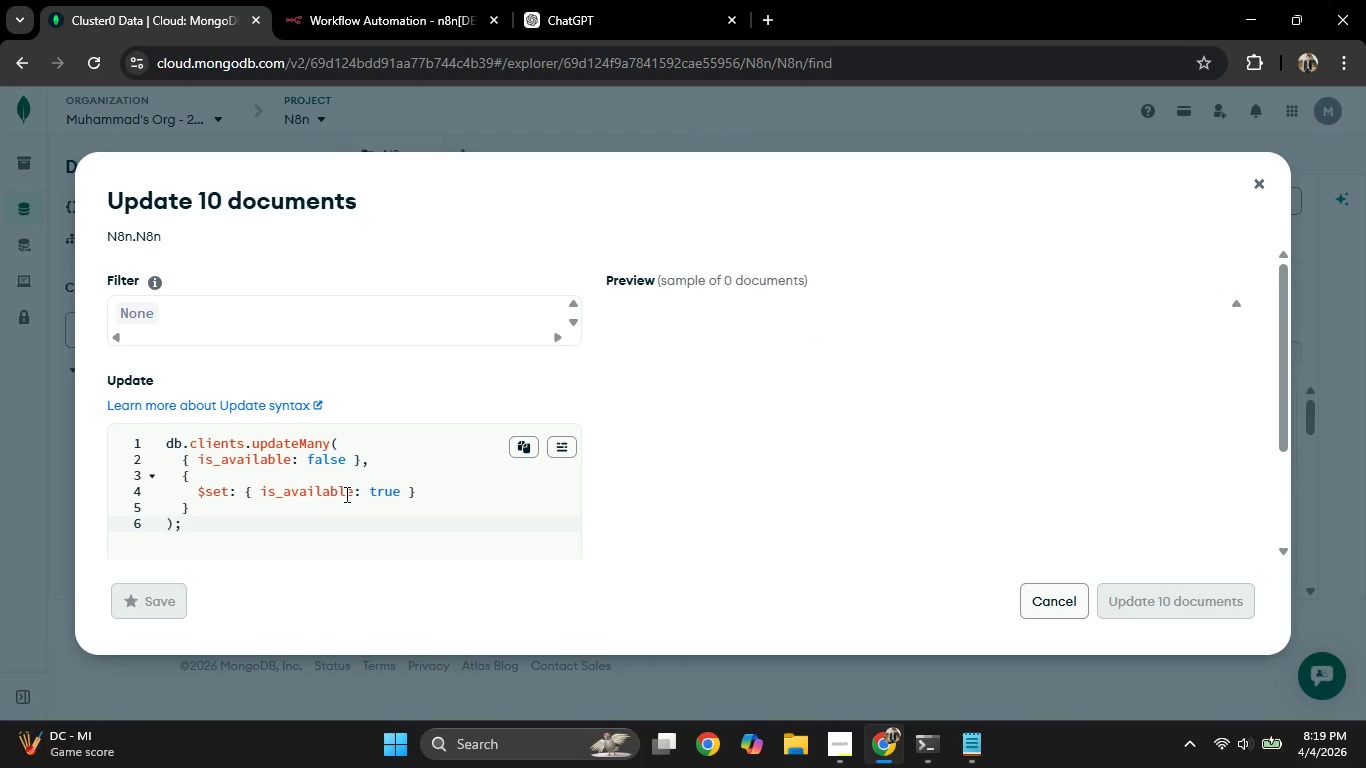 
key(Control+Z)
 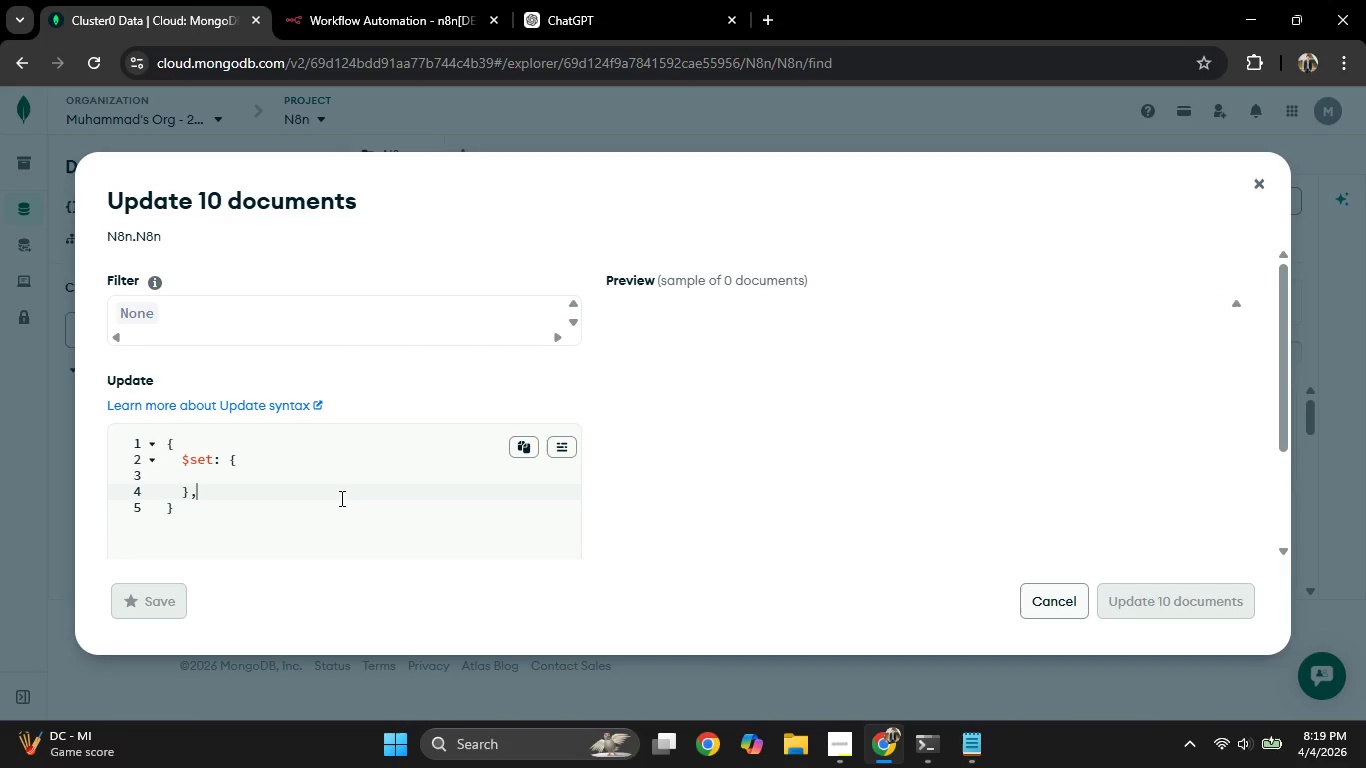 
left_click([298, 472])
 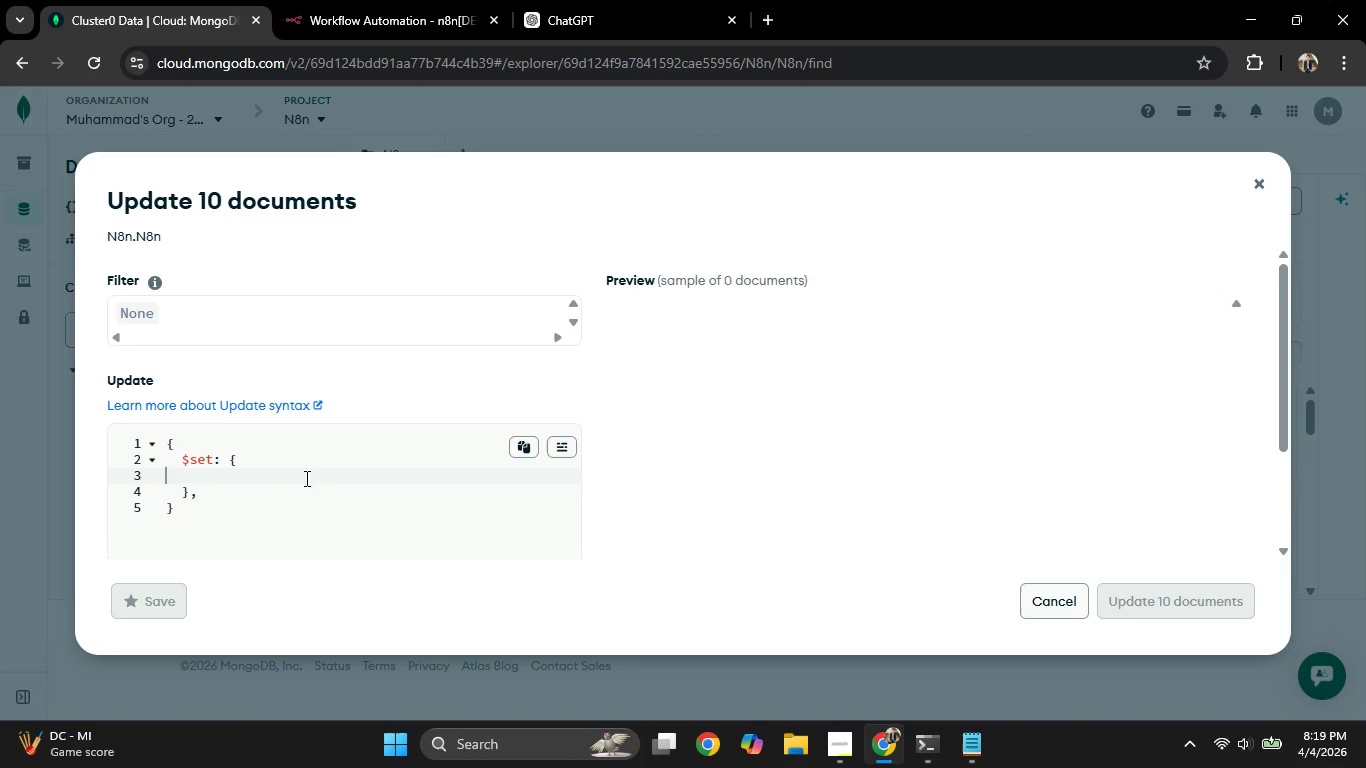 
scroll: coordinate [331, 506], scroll_direction: down, amount: 3.0
 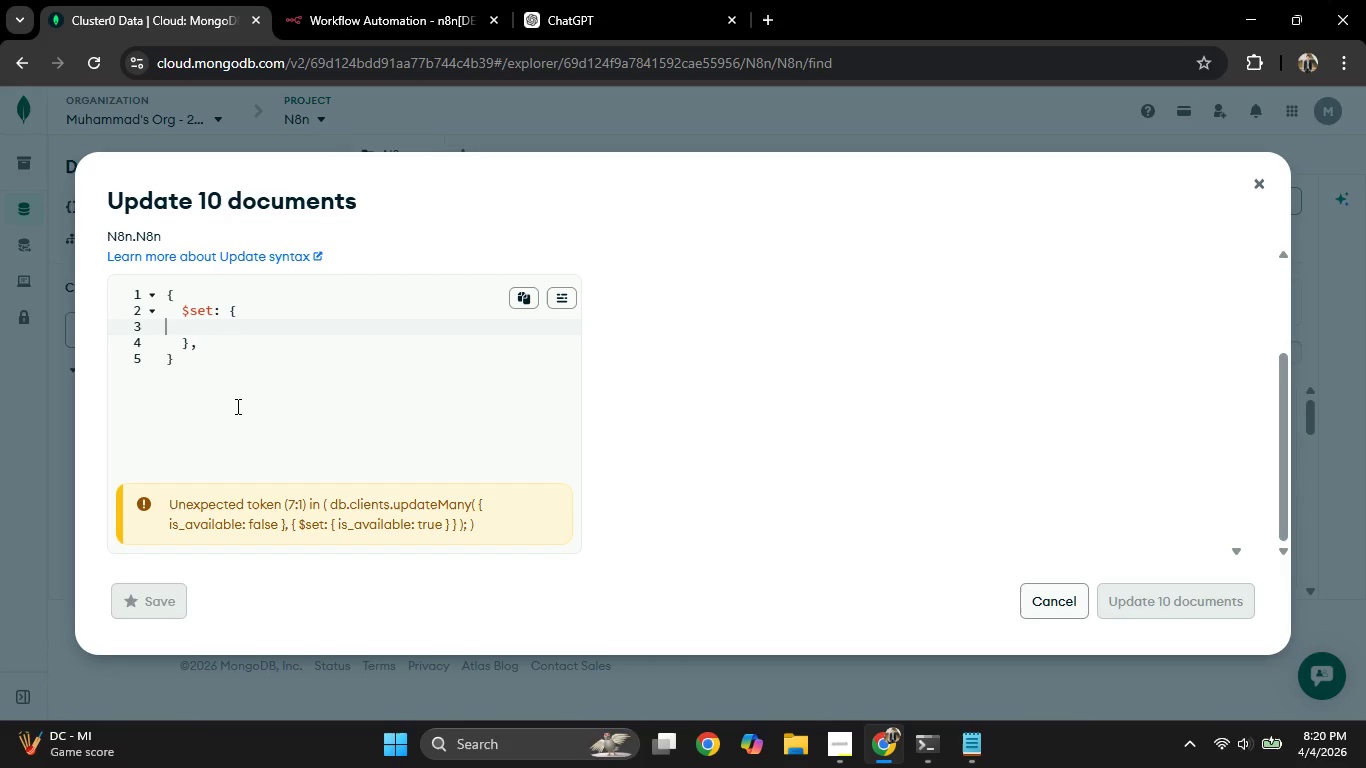 
left_click([230, 382])
 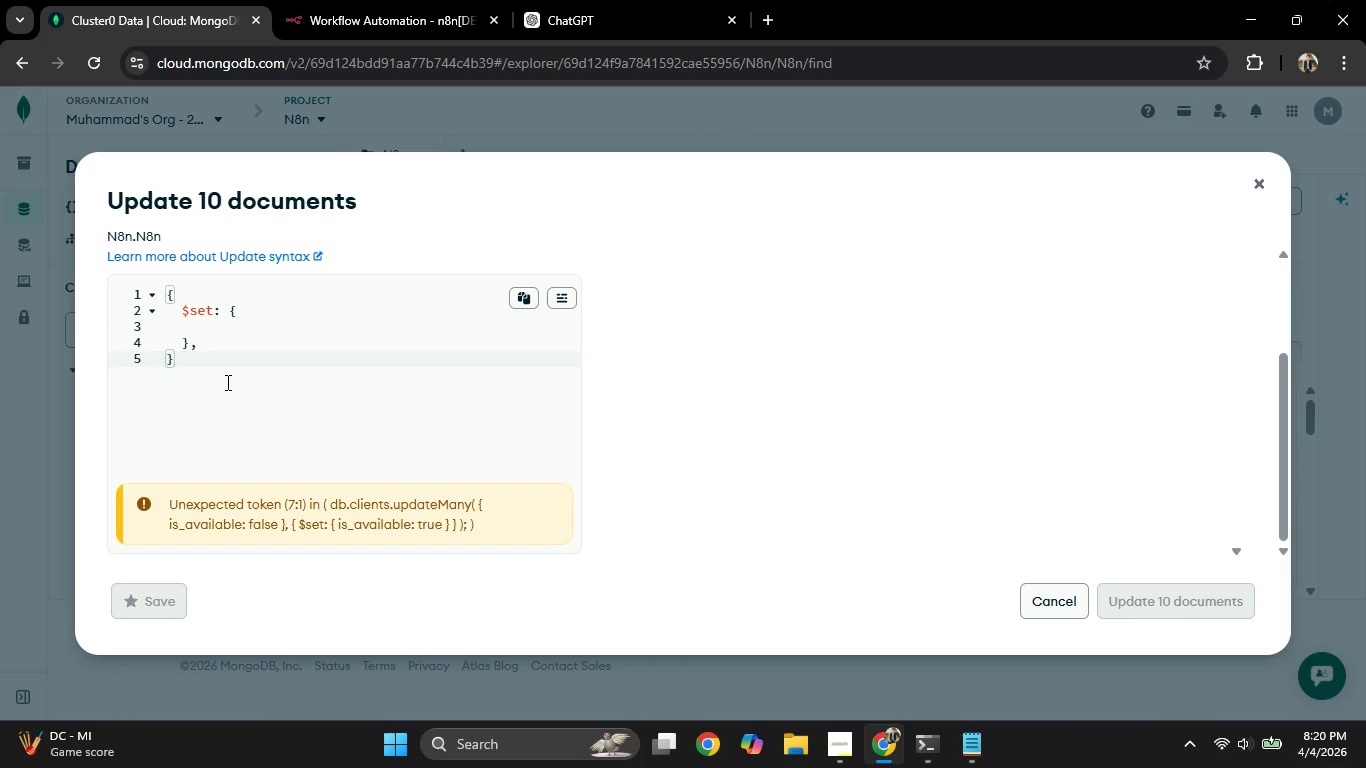 
key(Control+A)
 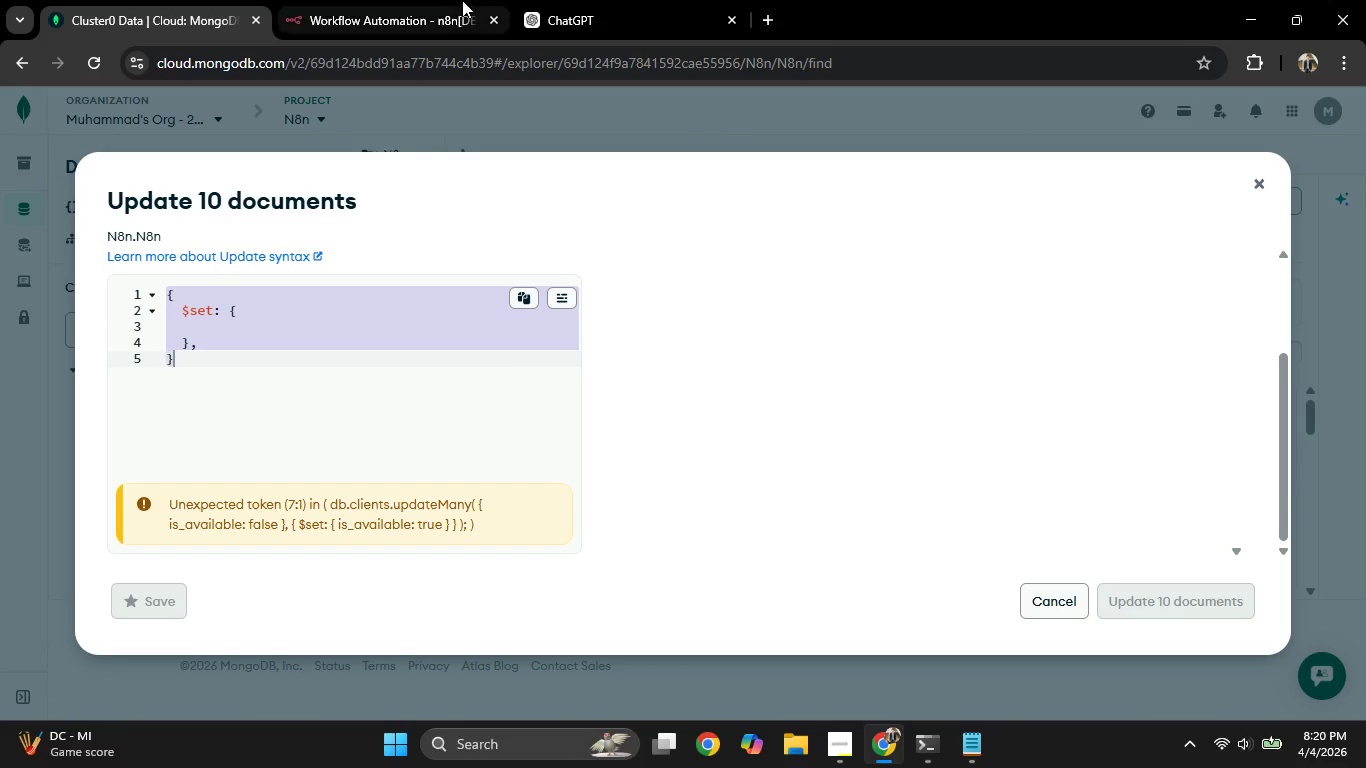 
key(Control+C)
 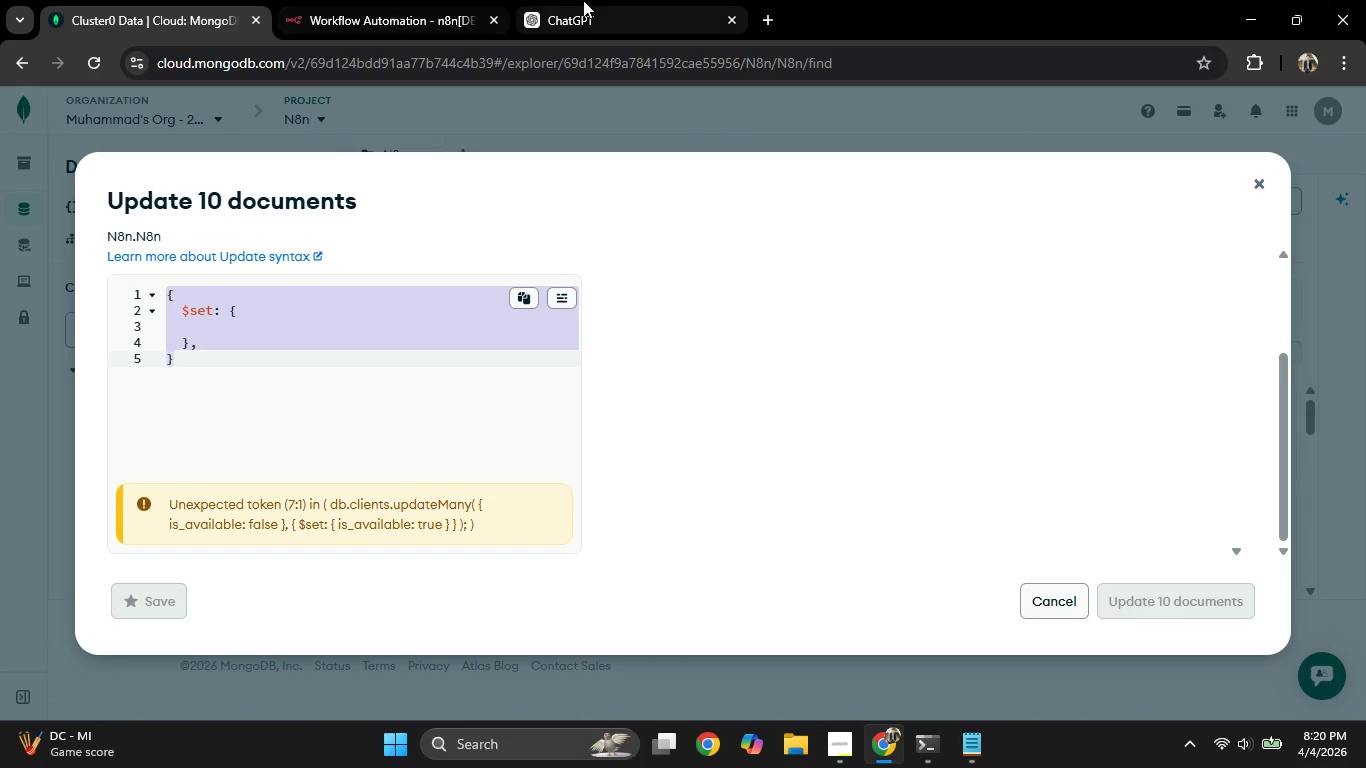 
left_click([595, 1])
 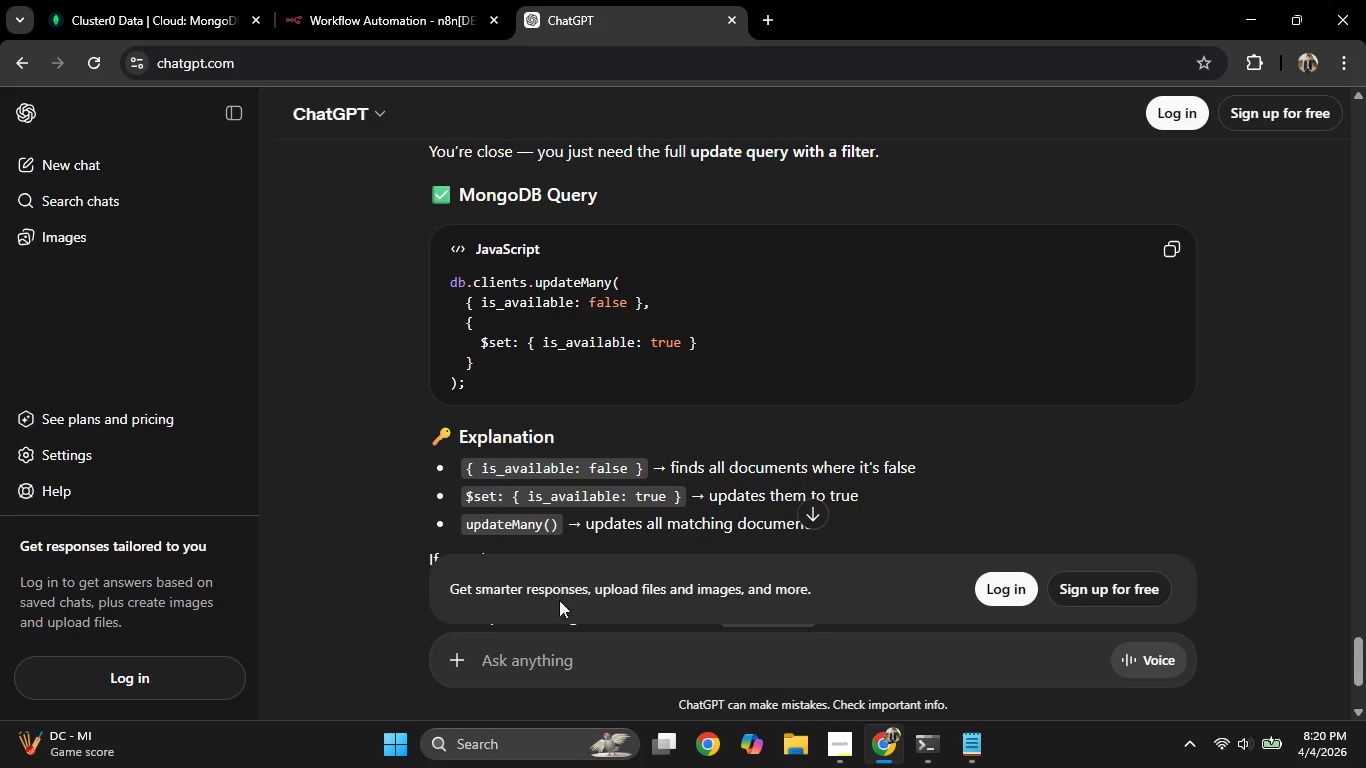 
left_click([575, 653])
 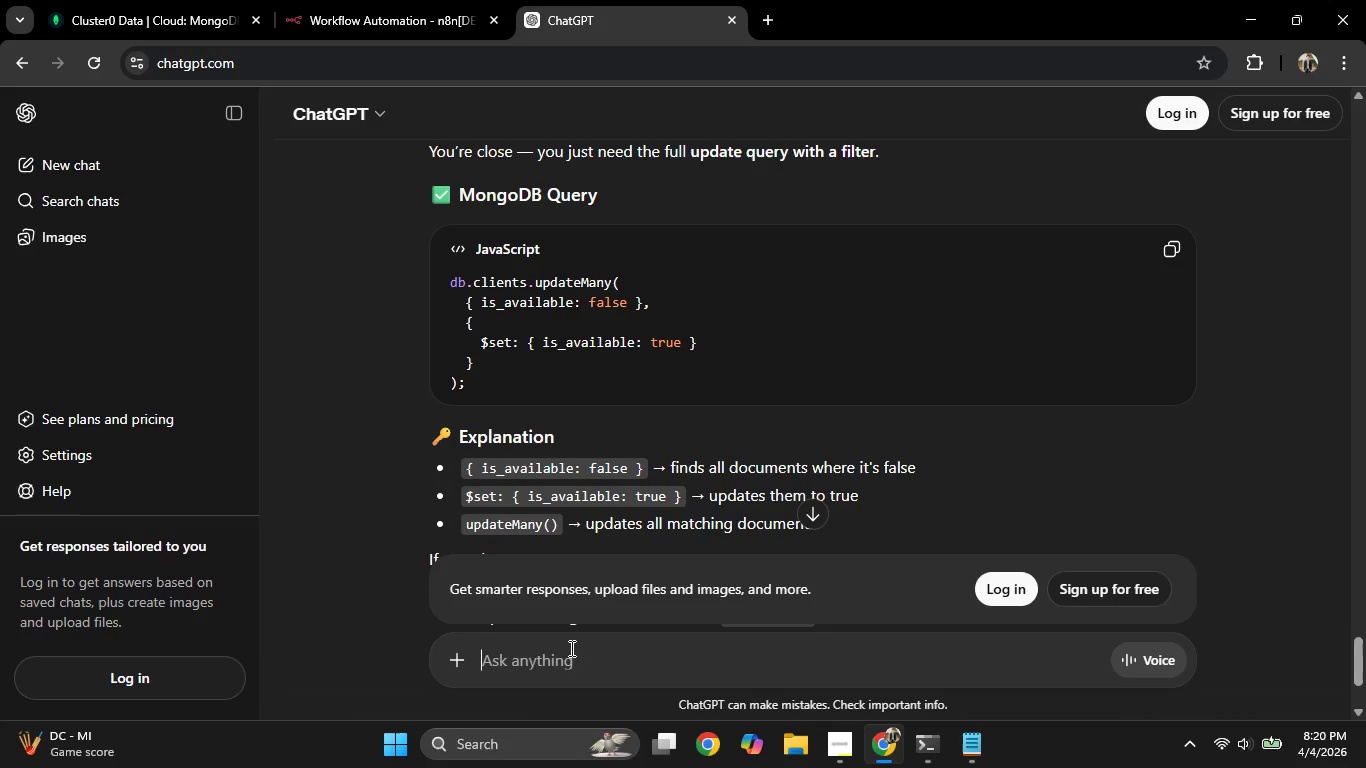 
key(Control+V)
 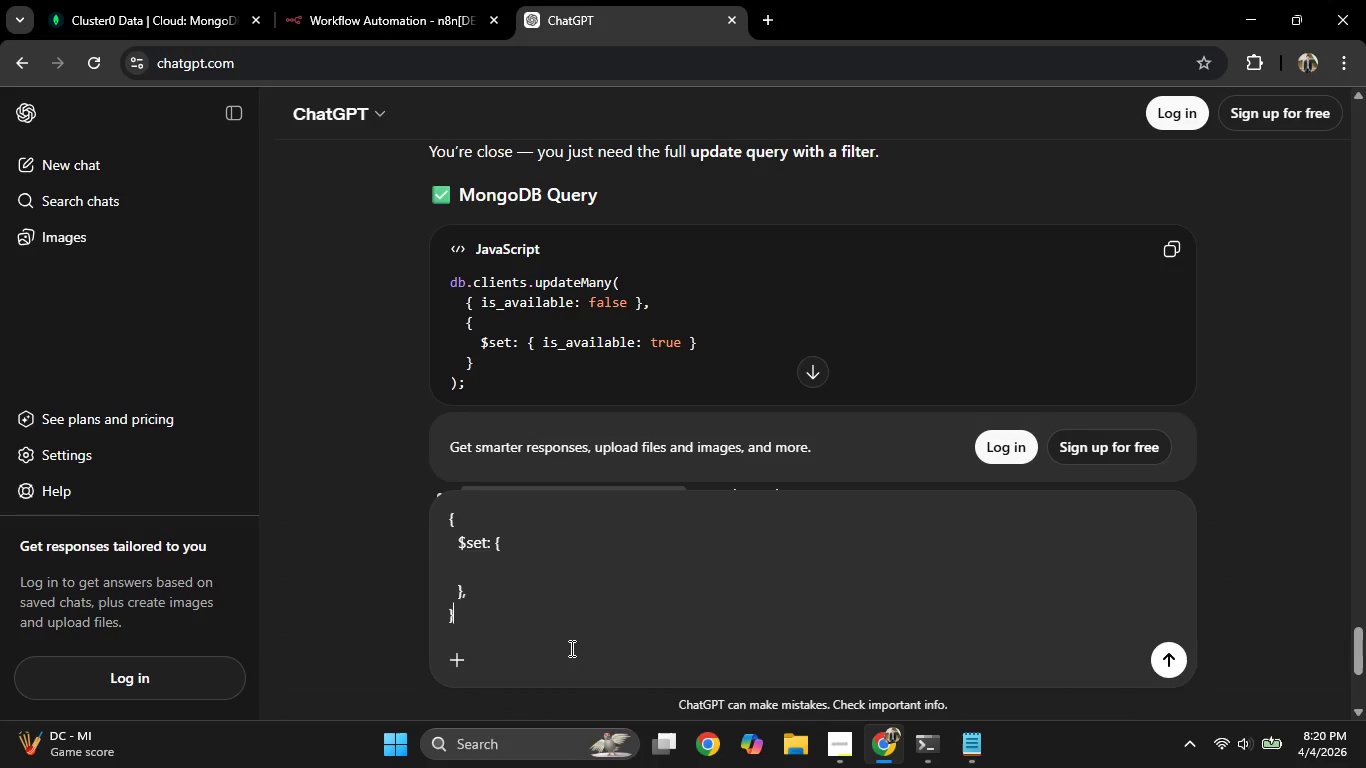 
key(Shift+Enter)
 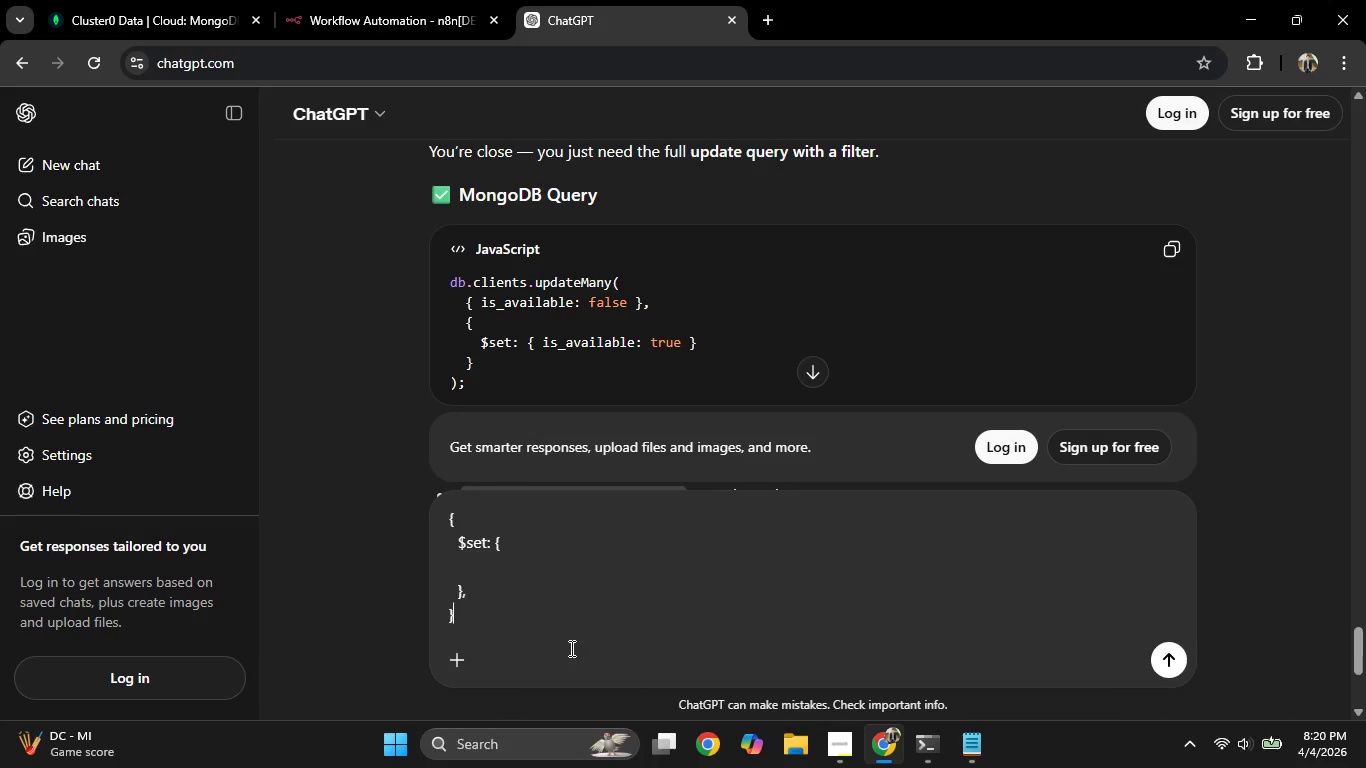 
key(Shift+Enter)
 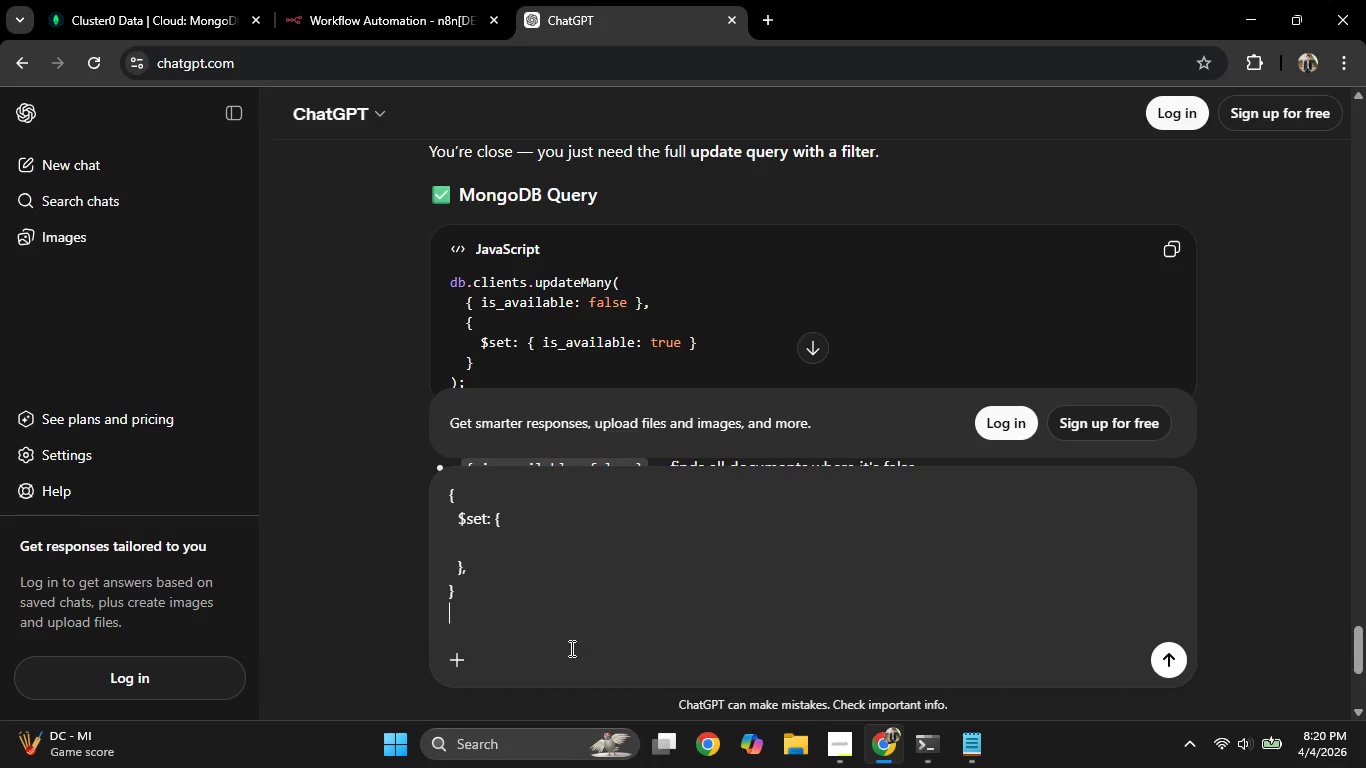 
key(Shift+Enter)
 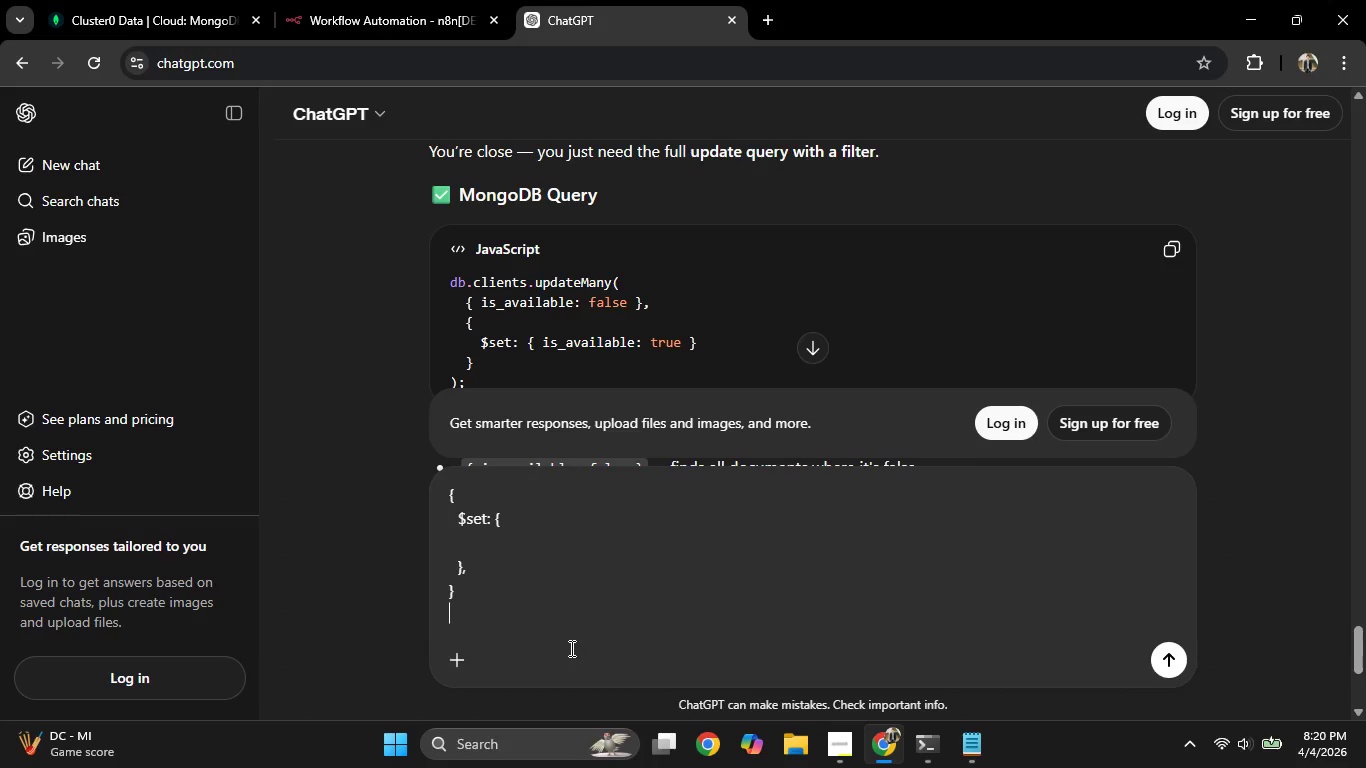 
type(this can only be json)
 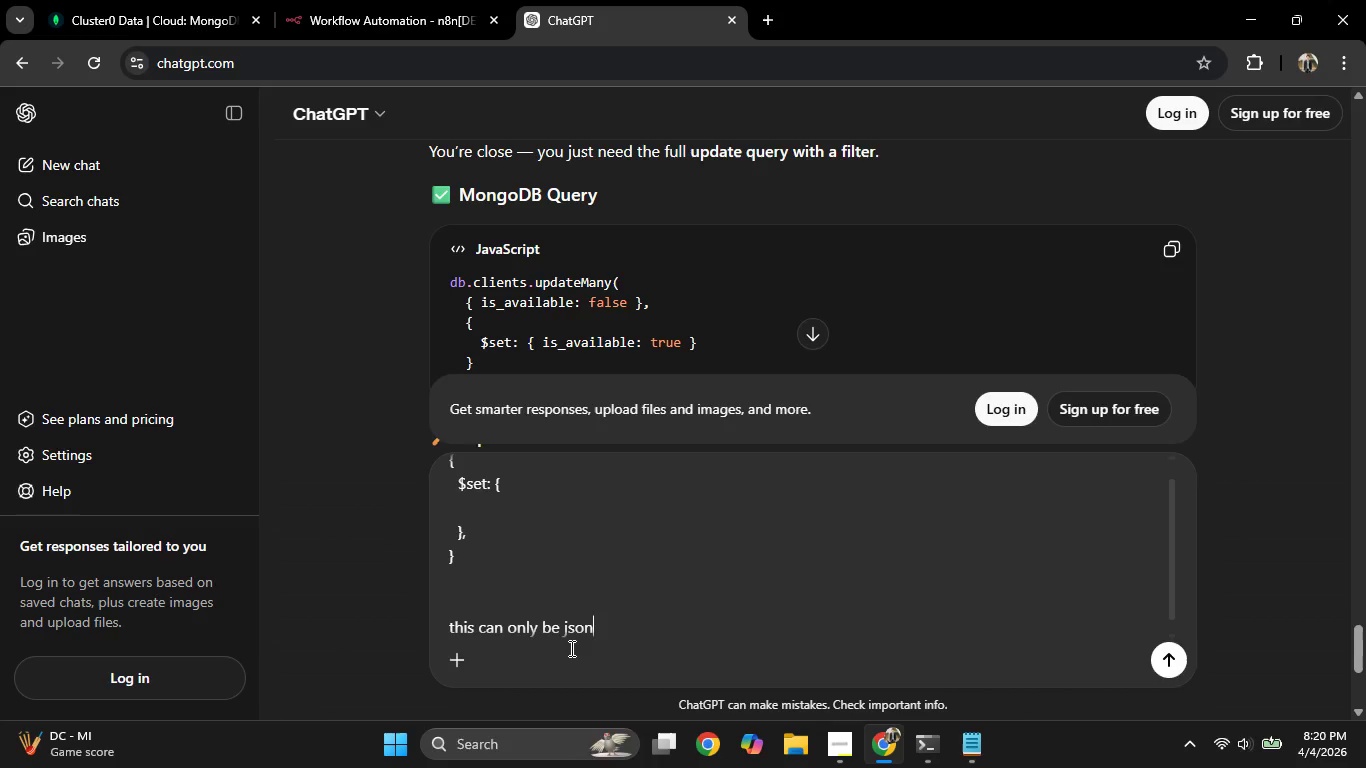 
key(Enter)
 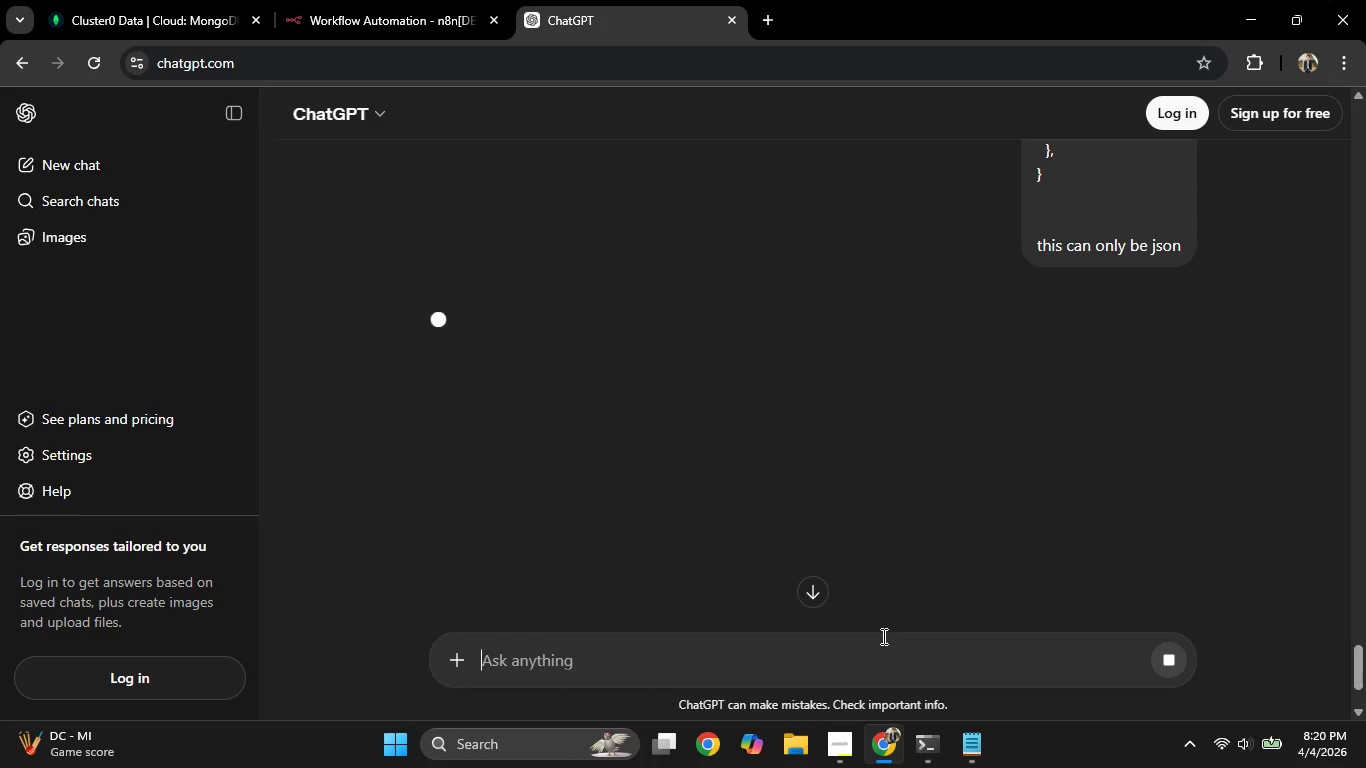 
left_click([851, 765])